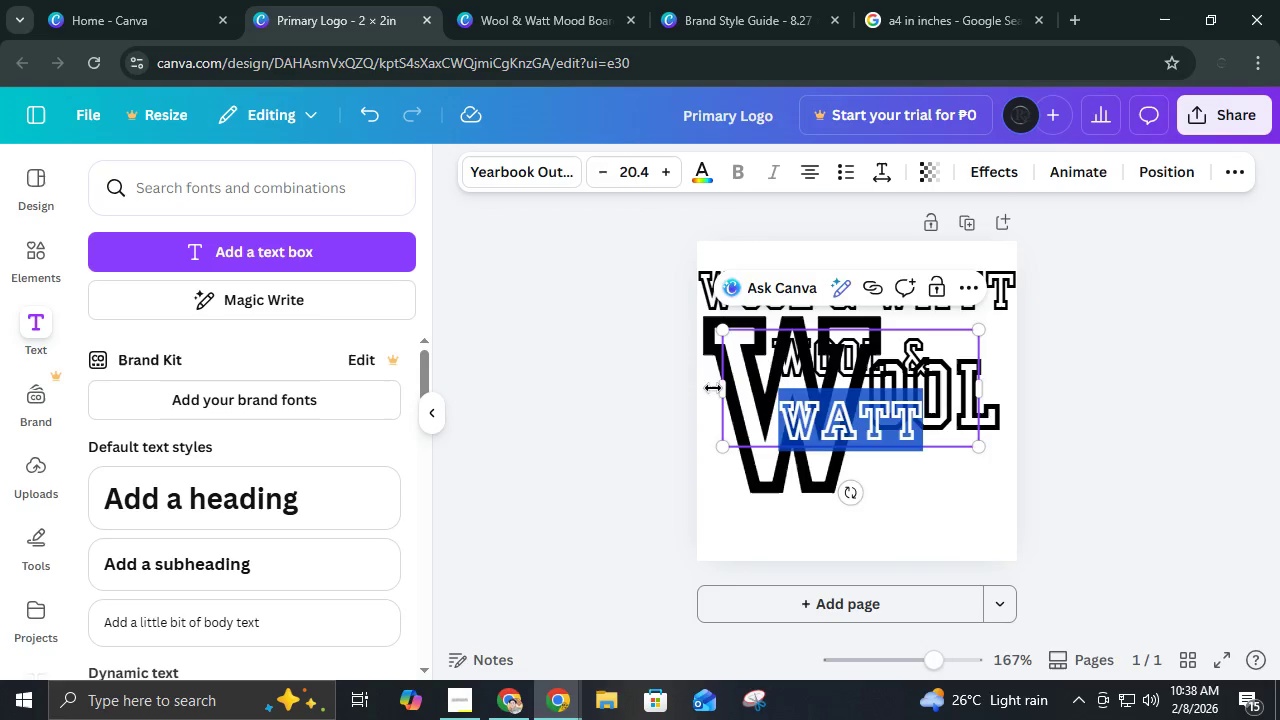 
key(Backspace)
 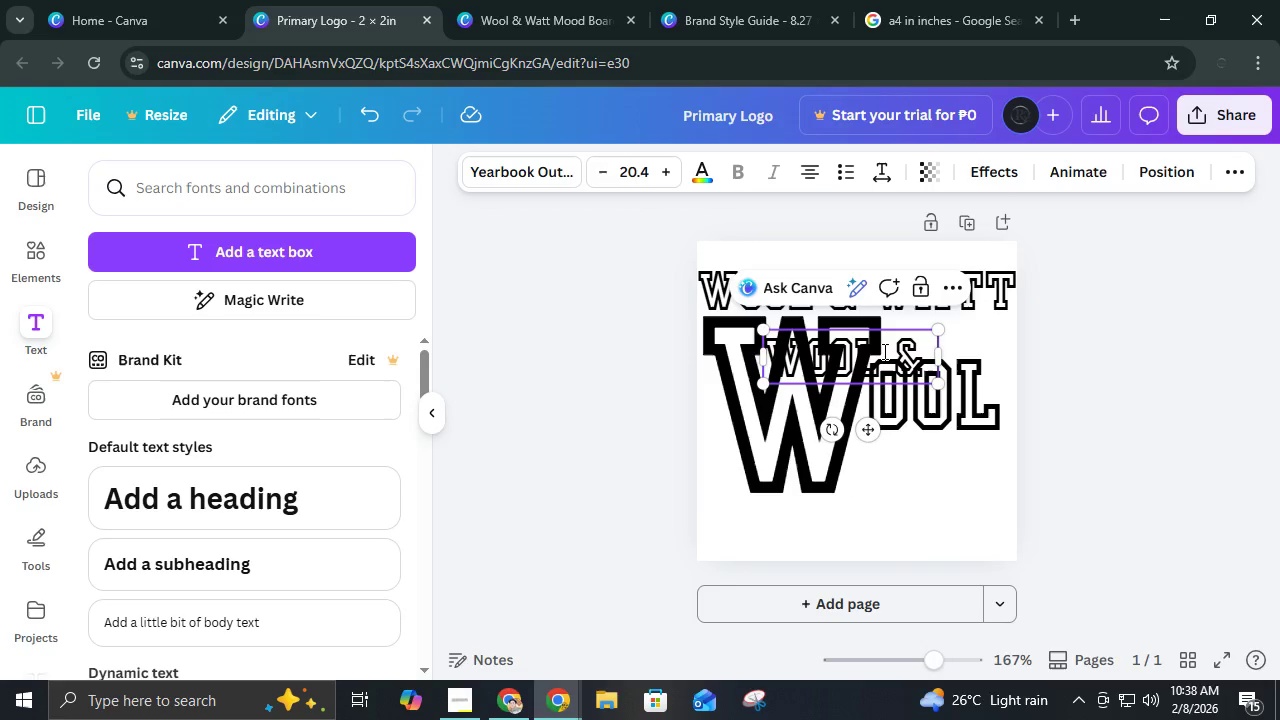 
left_click_drag(start_coordinate=[884, 353], to_coordinate=[726, 365])
 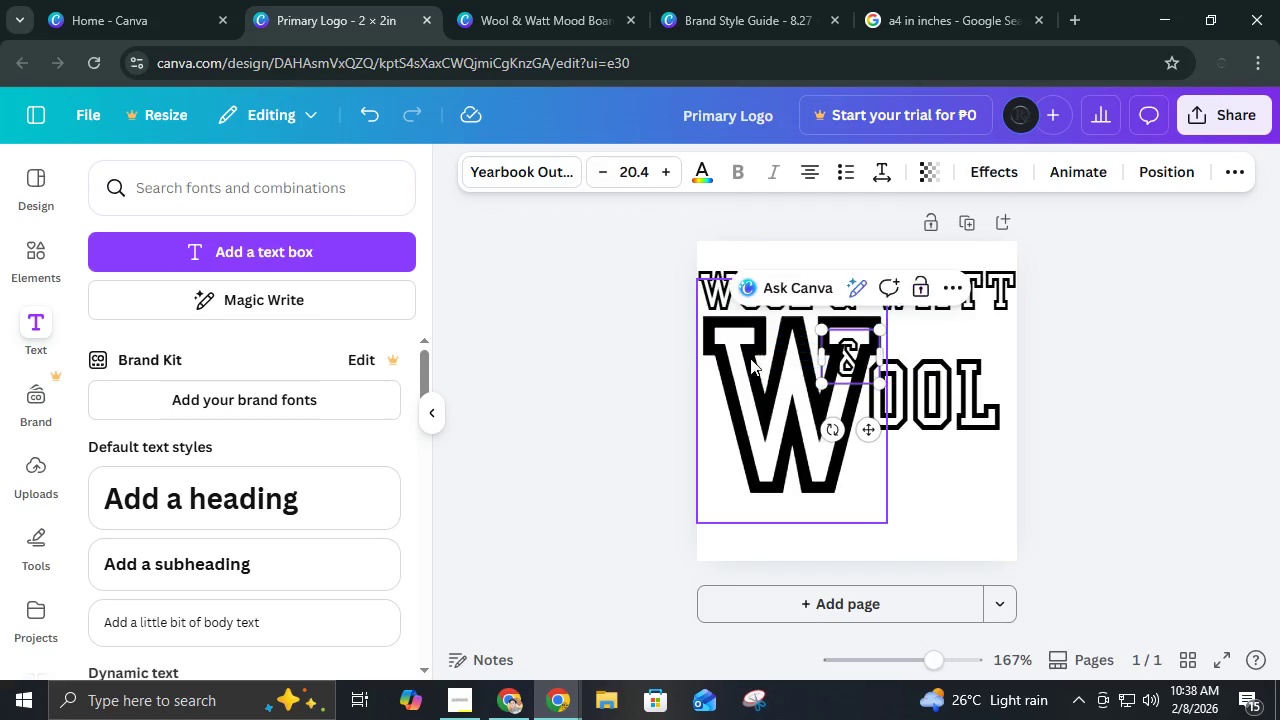 
key(Backspace)
 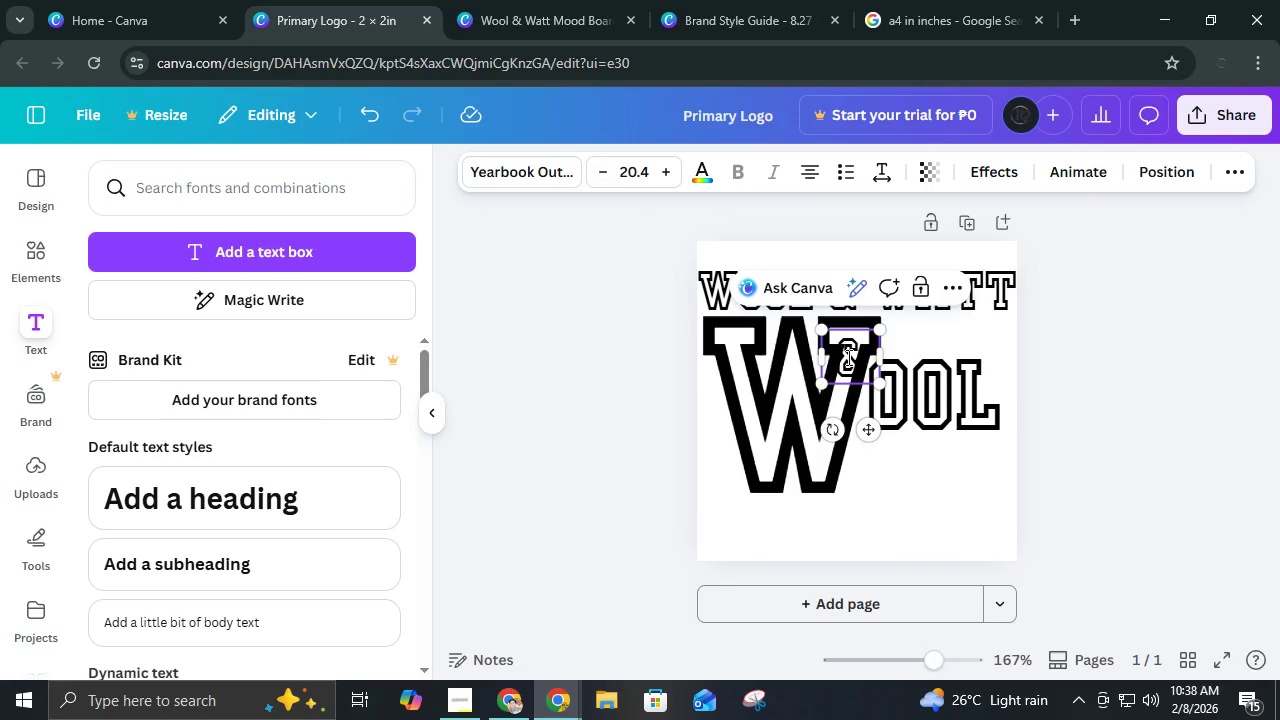 
key(ArrowRight)
 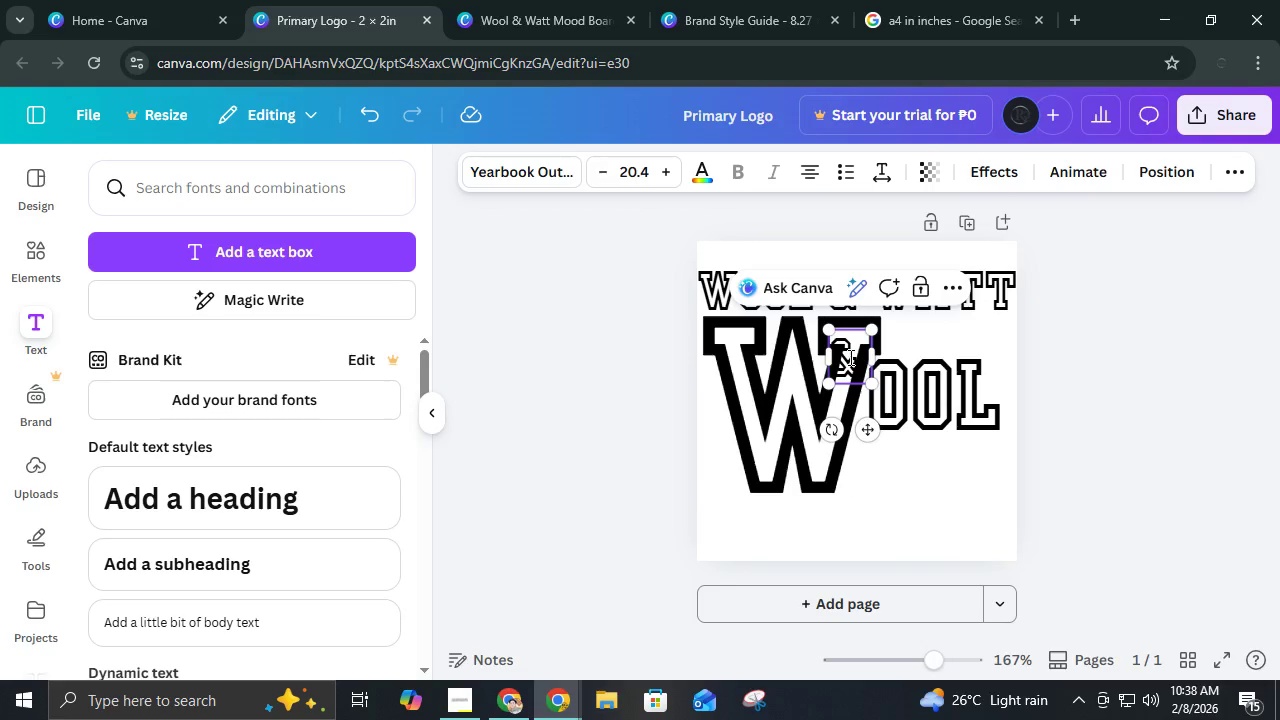 
key(Backspace)
 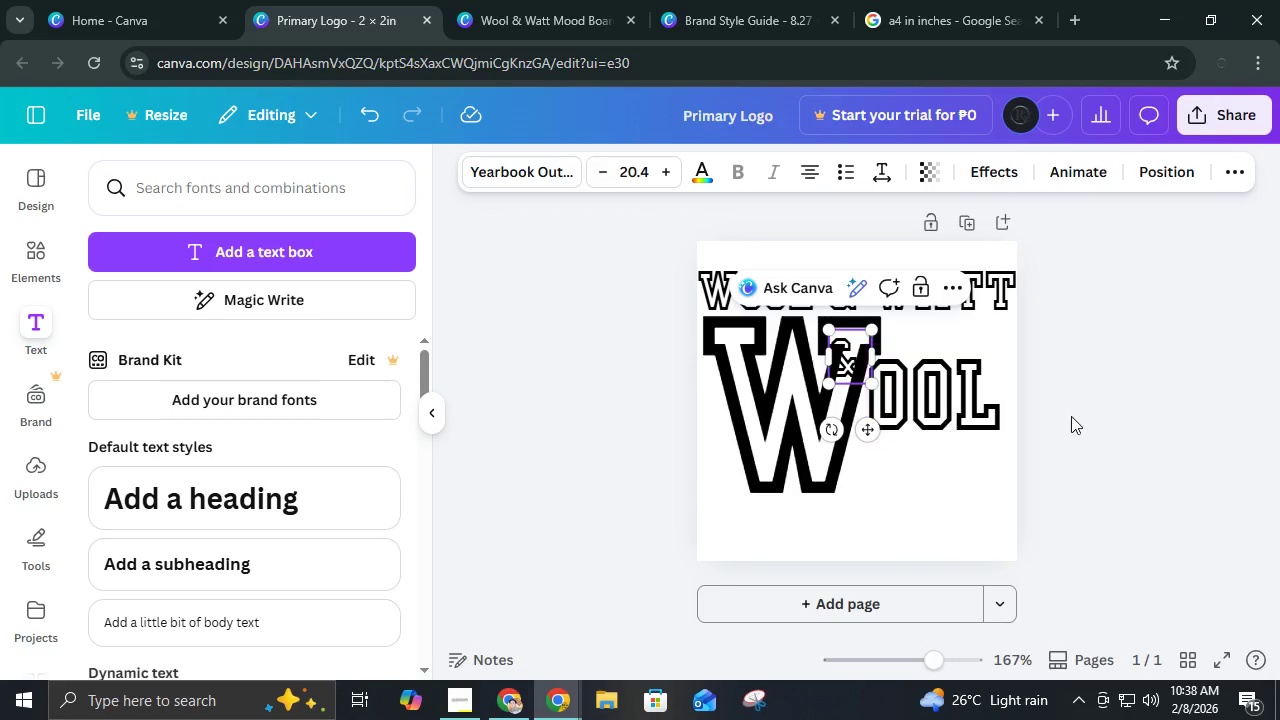 
left_click([1118, 402])
 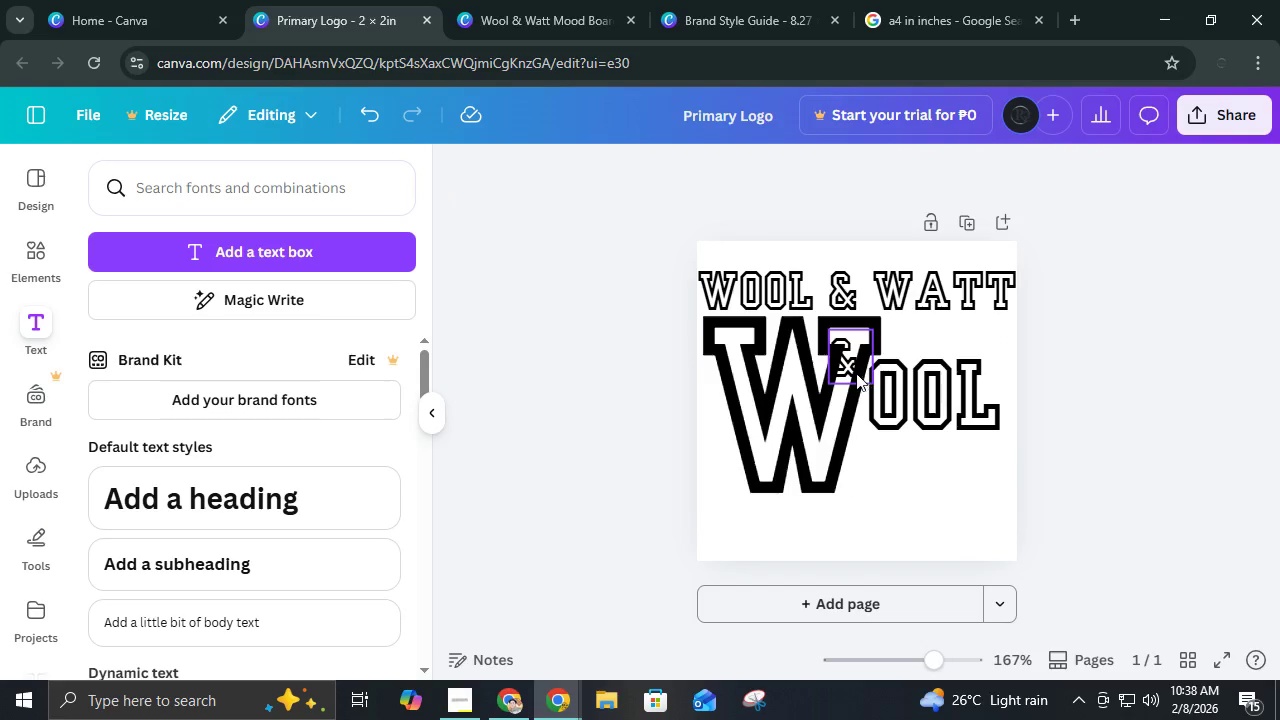 
left_click_drag(start_coordinate=[852, 373], to_coordinate=[936, 399])
 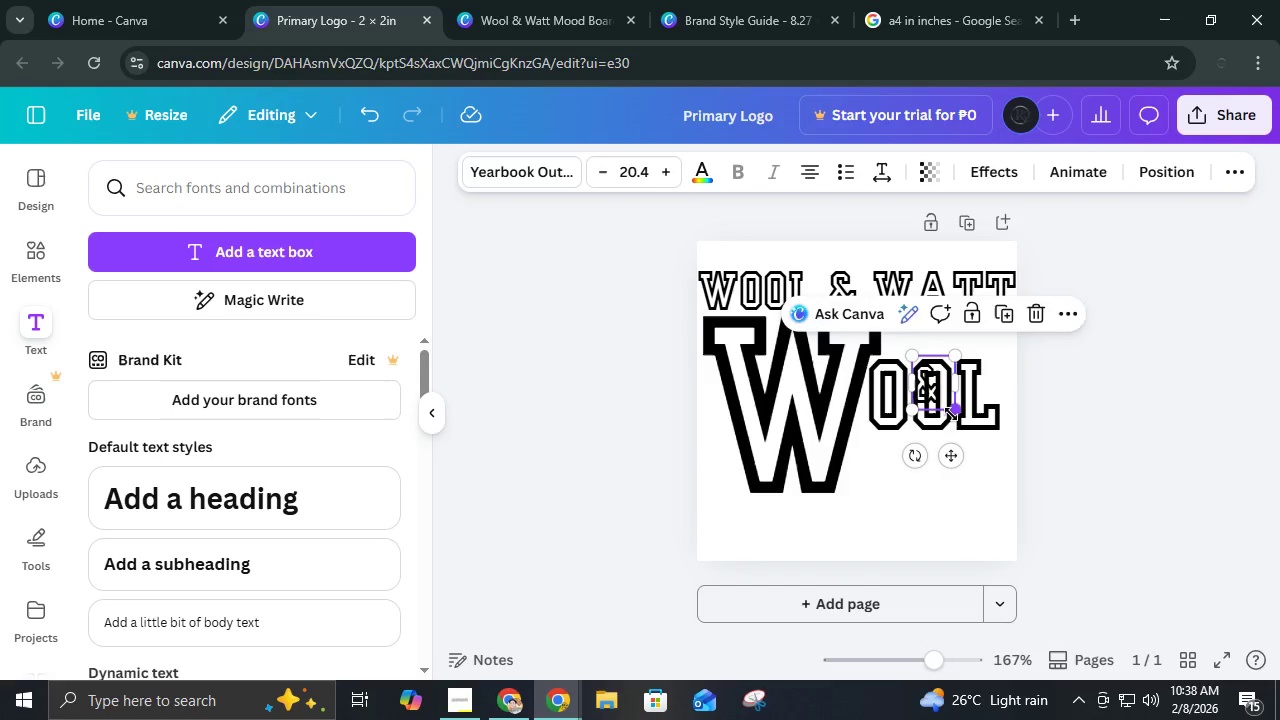 
left_click_drag(start_coordinate=[950, 411], to_coordinate=[1072, 530])
 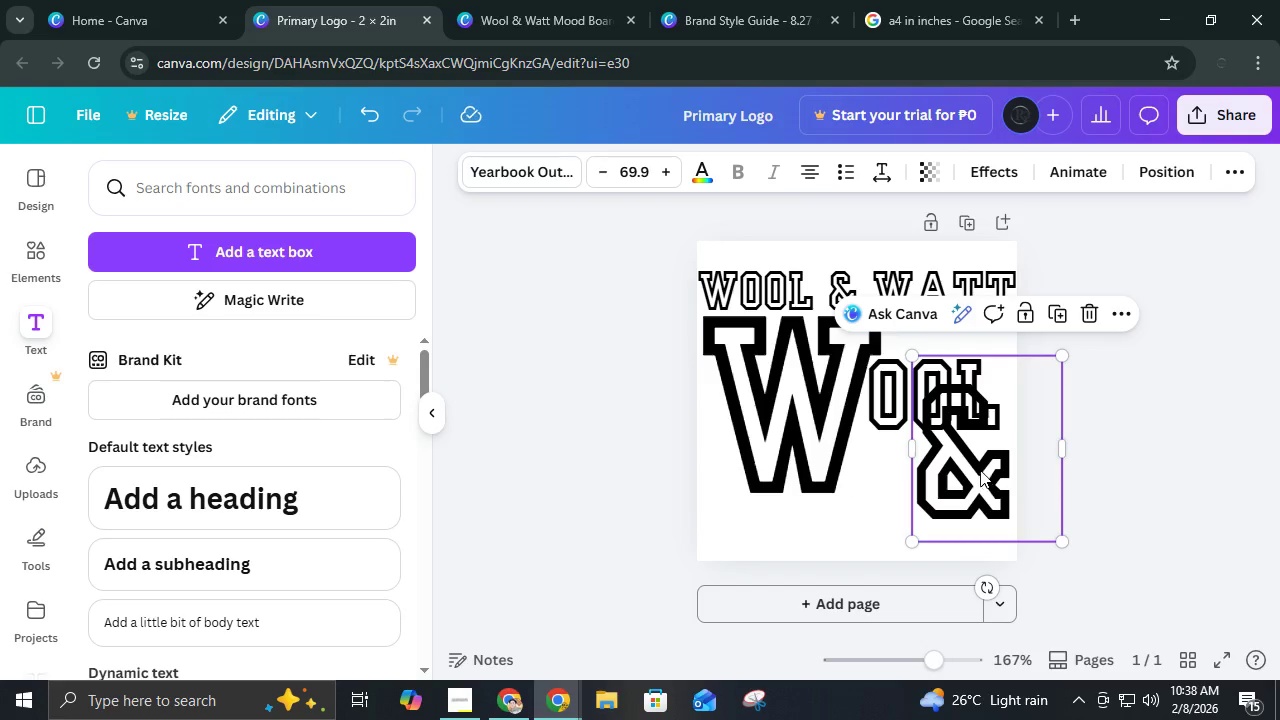 
left_click_drag(start_coordinate=[980, 470], to_coordinate=[918, 441])
 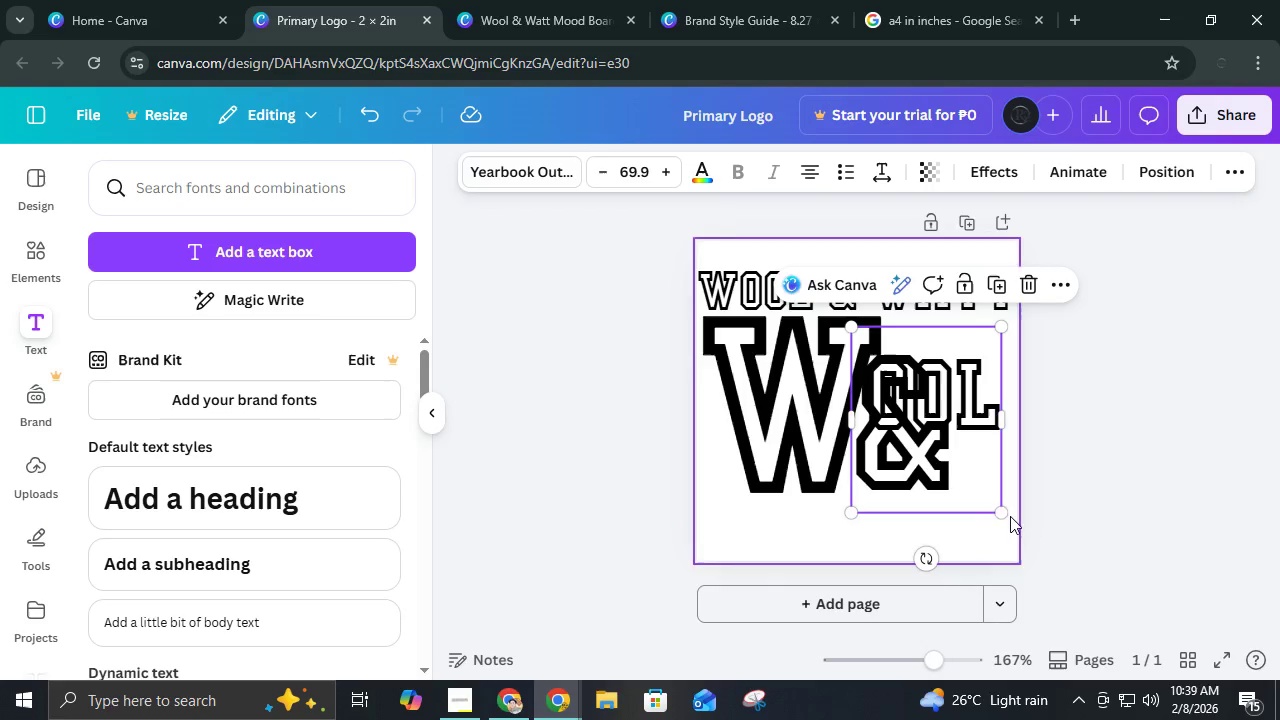 
left_click_drag(start_coordinate=[1001, 515], to_coordinate=[961, 488])
 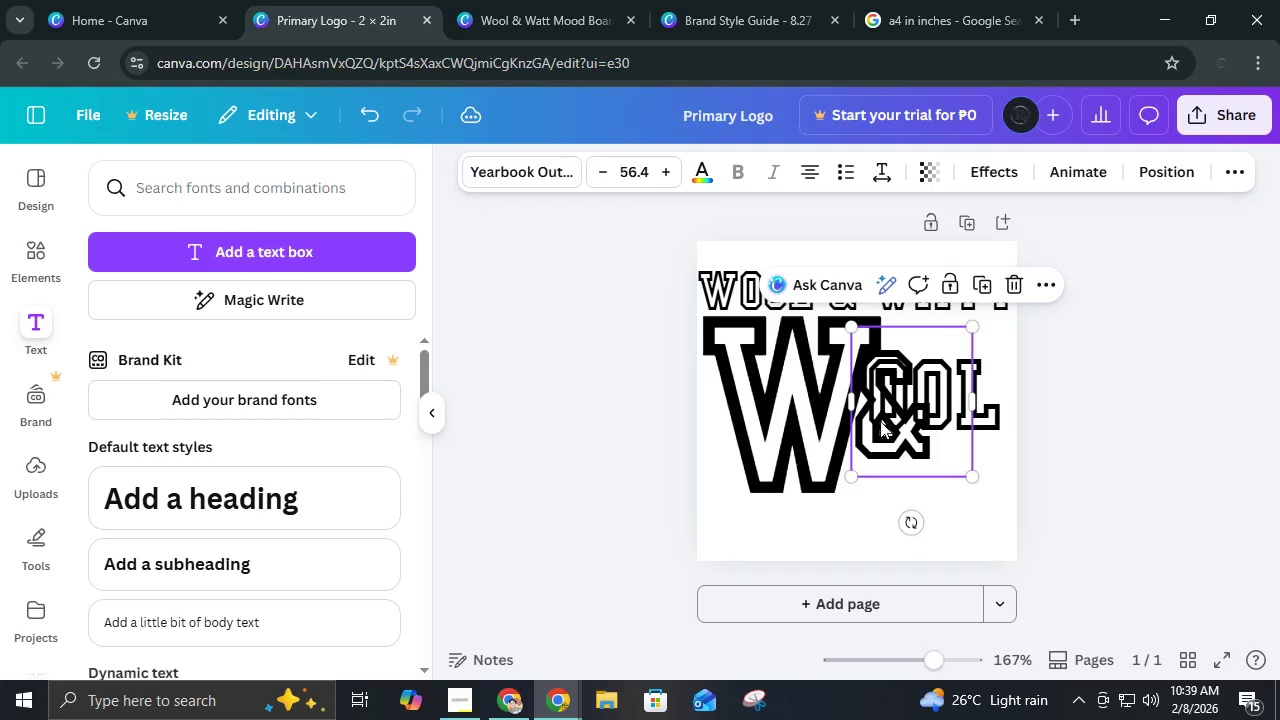 
left_click_drag(start_coordinate=[880, 419], to_coordinate=[880, 427])
 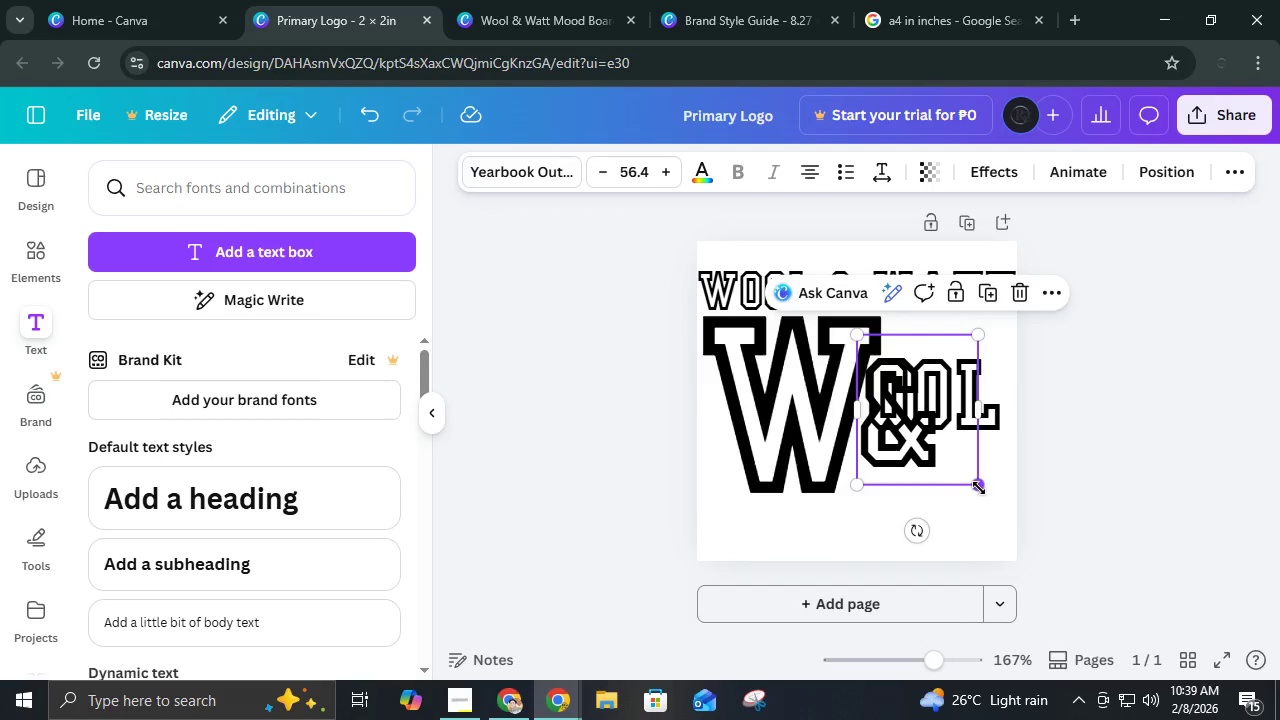 
left_click_drag(start_coordinate=[979, 488], to_coordinate=[950, 478])
 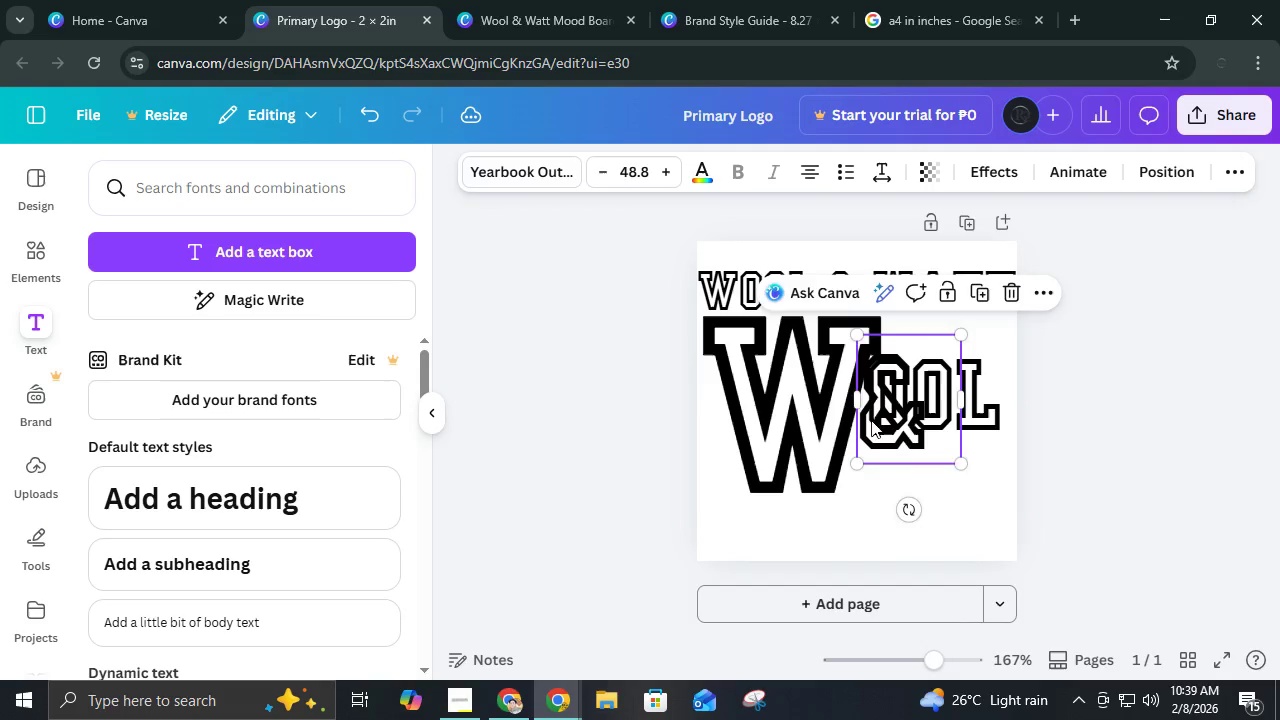 
left_click_drag(start_coordinate=[871, 419], to_coordinate=[876, 430])
 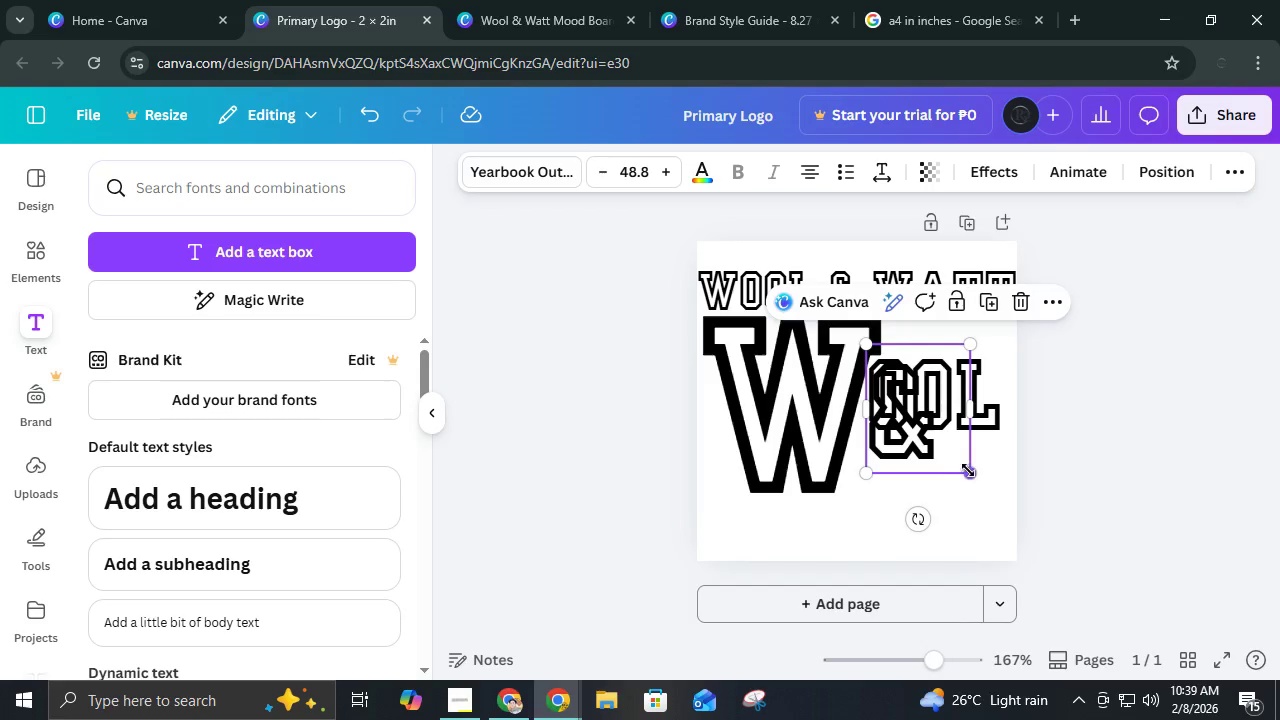 
left_click_drag(start_coordinate=[968, 470], to_coordinate=[940, 446])
 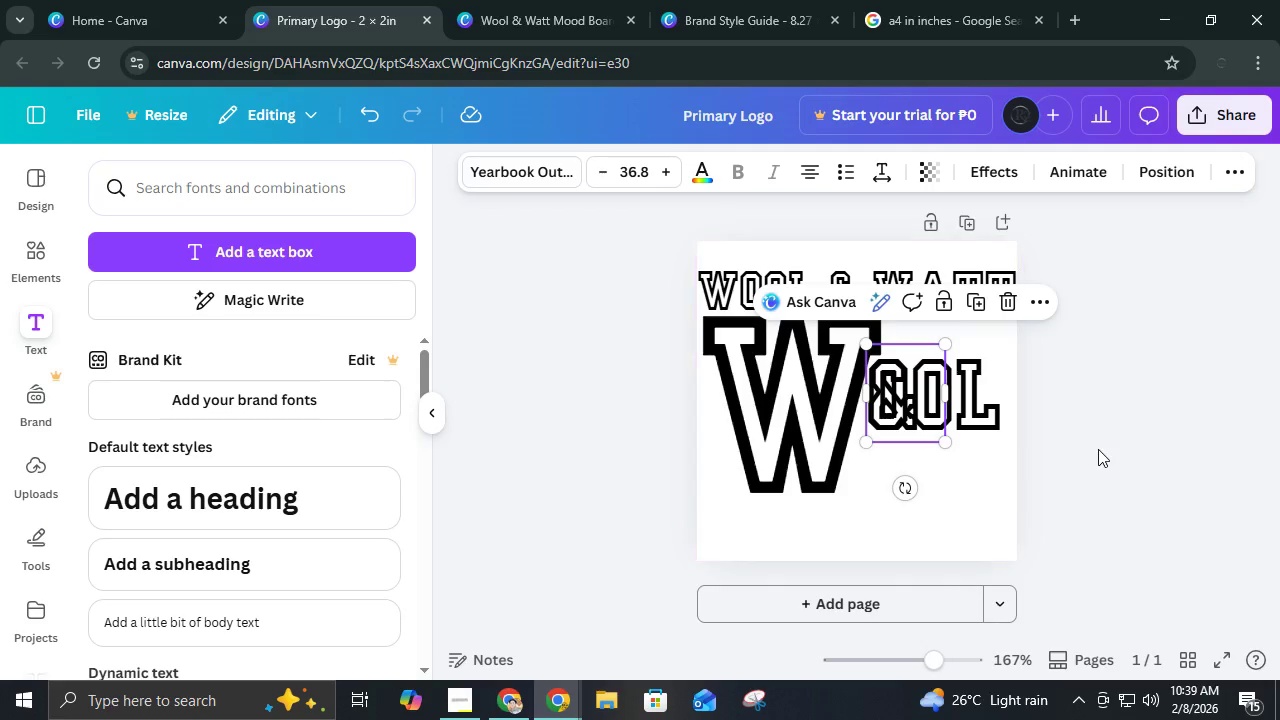 
left_click([1106, 449])
 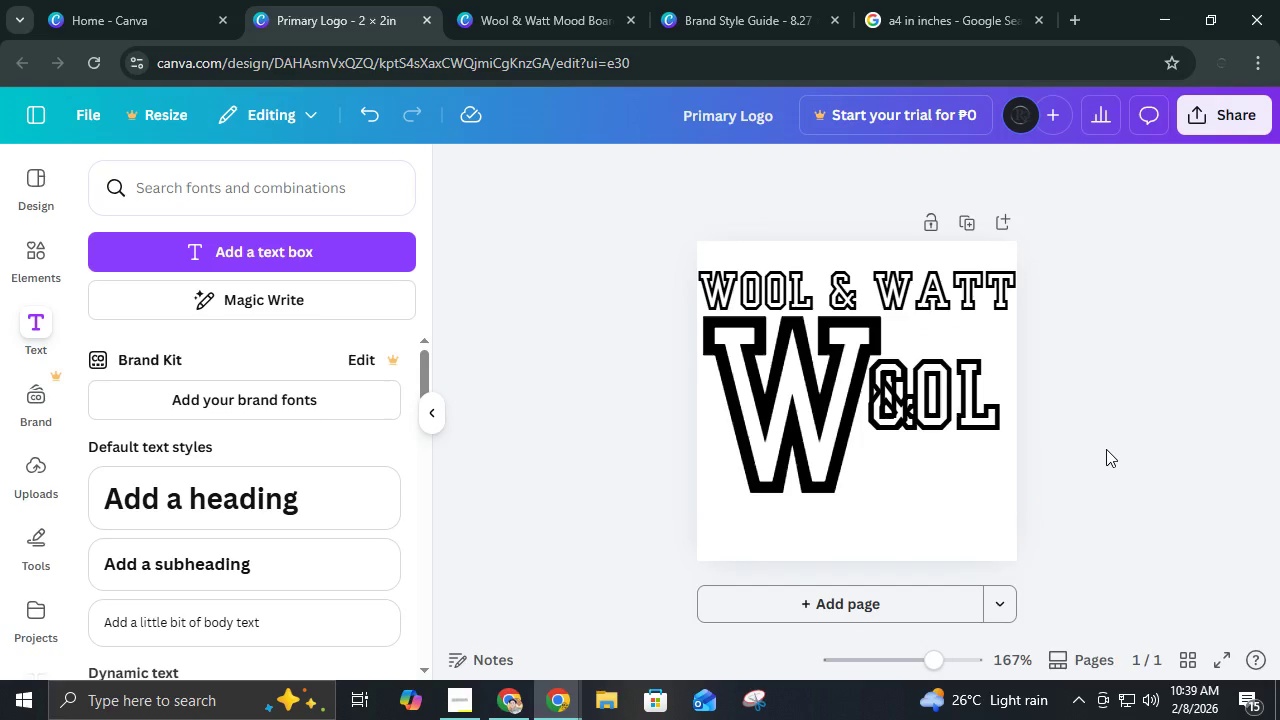 
scroll: coordinate [1106, 449], scroll_direction: up, amount: 2.0
 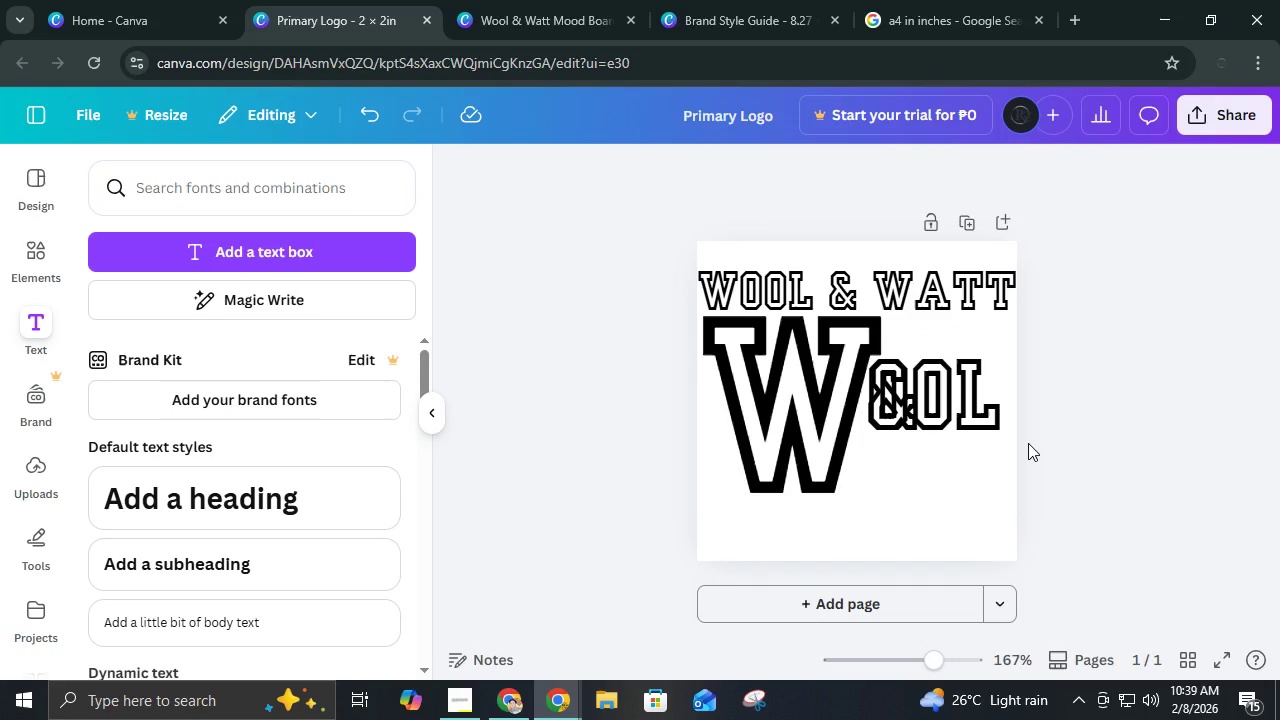 
hold_key(key=ControlLeft, duration=0.55)
scroll: coordinate [1028, 443], scroll_direction: up, amount: 3.0
 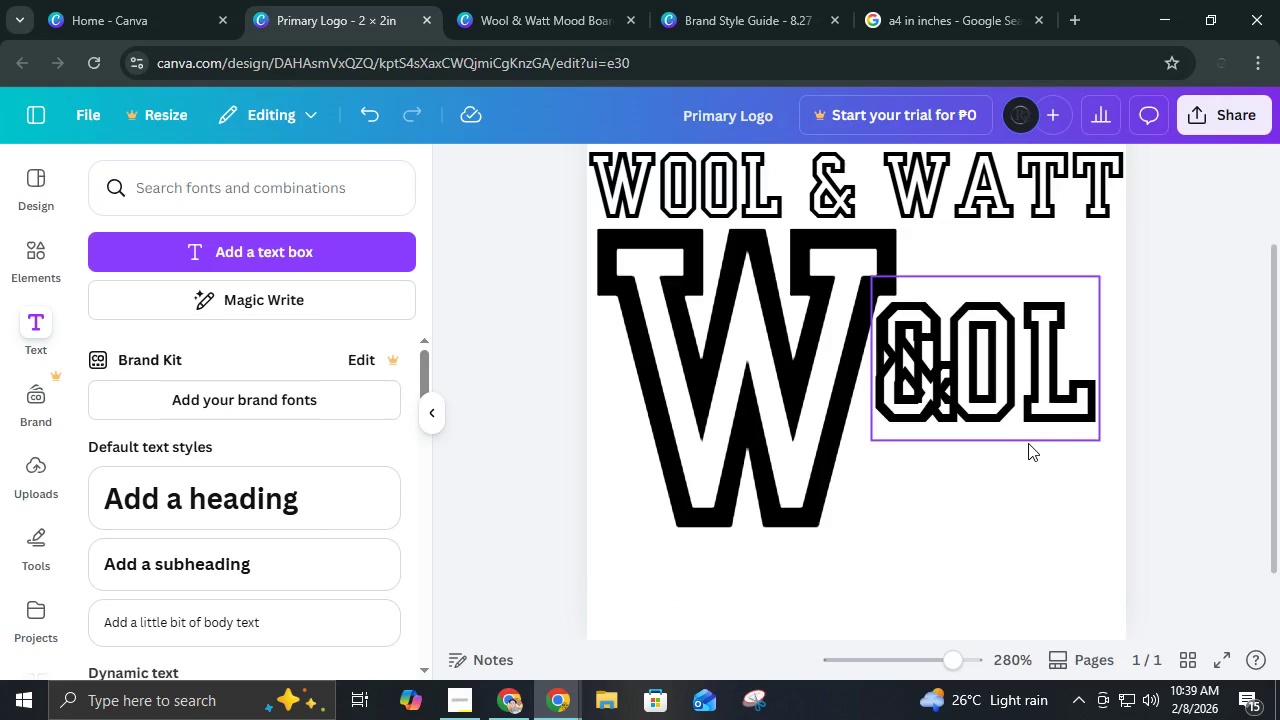 
left_click([939, 397])
 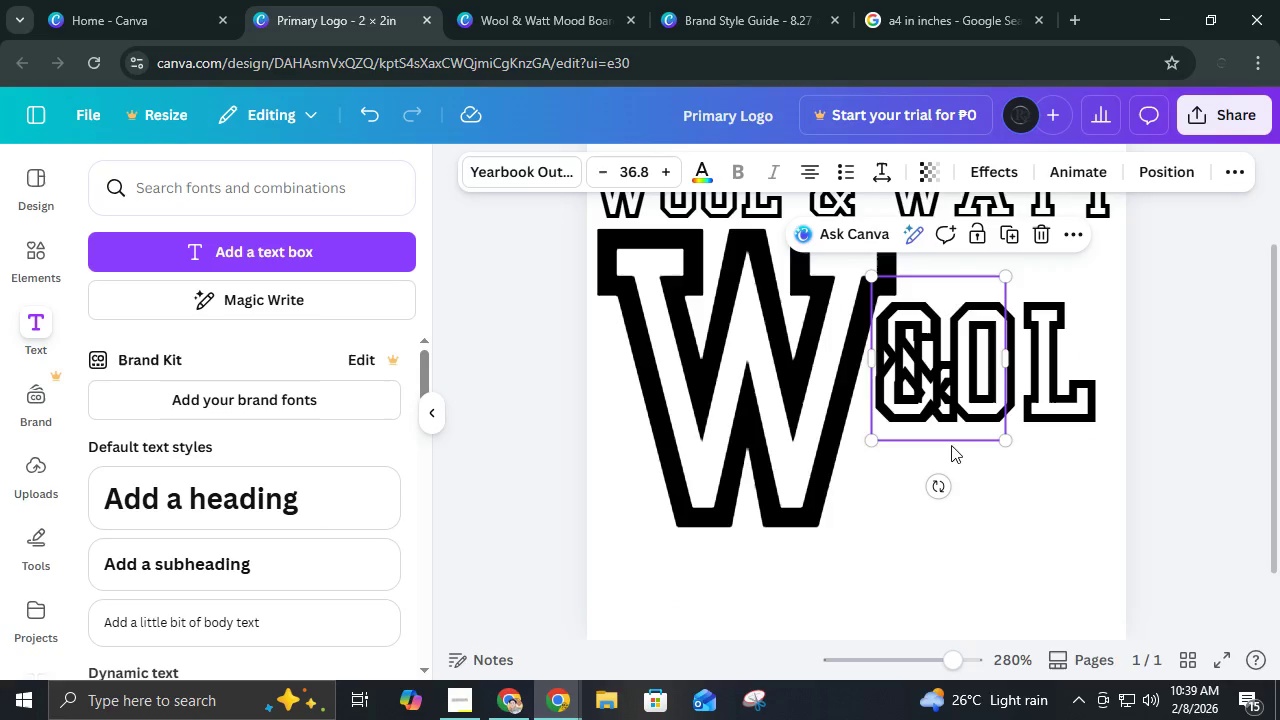 
left_click_drag(start_coordinate=[948, 438], to_coordinate=[942, 501])
 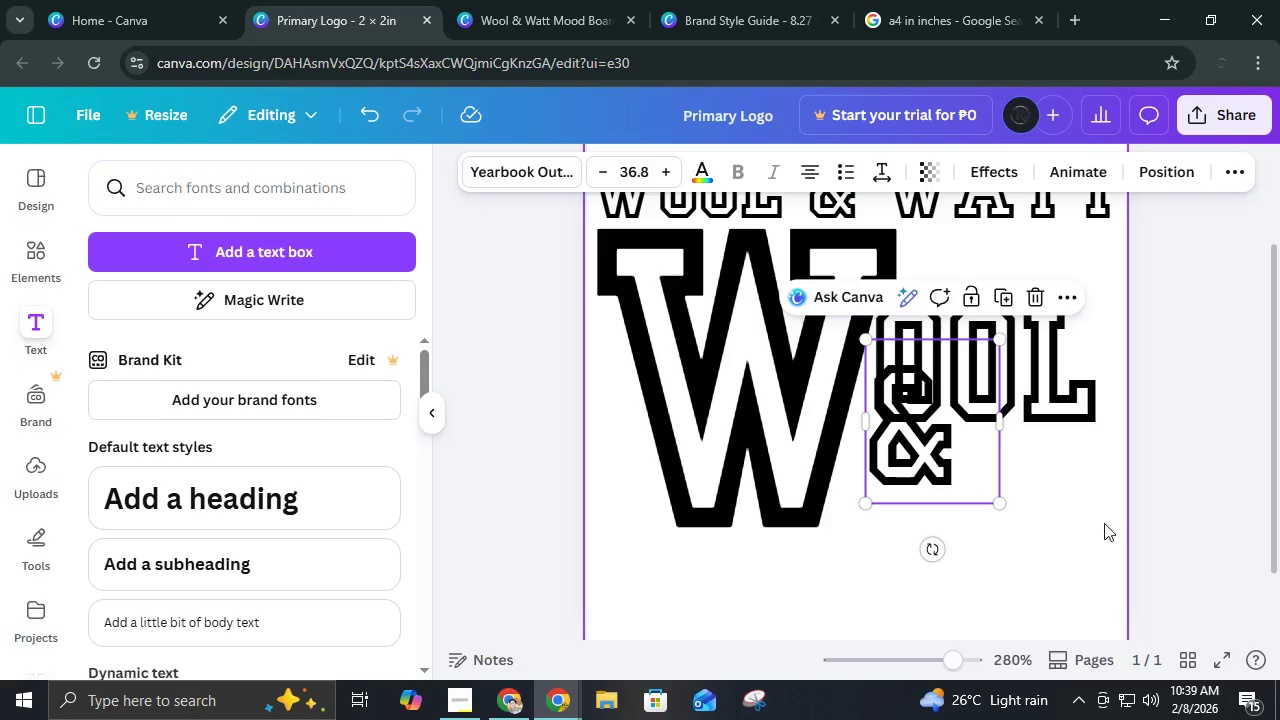 
left_click([1107, 523])
 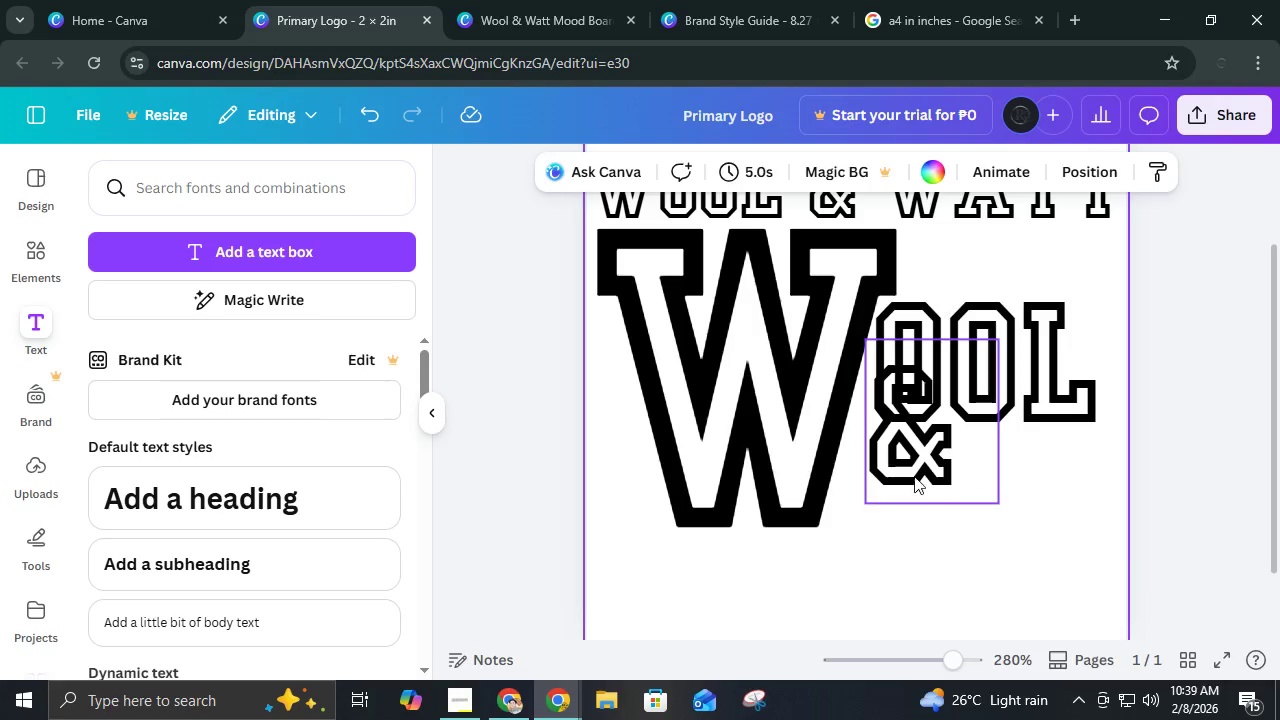 
left_click_drag(start_coordinate=[914, 476], to_coordinate=[915, 469])
 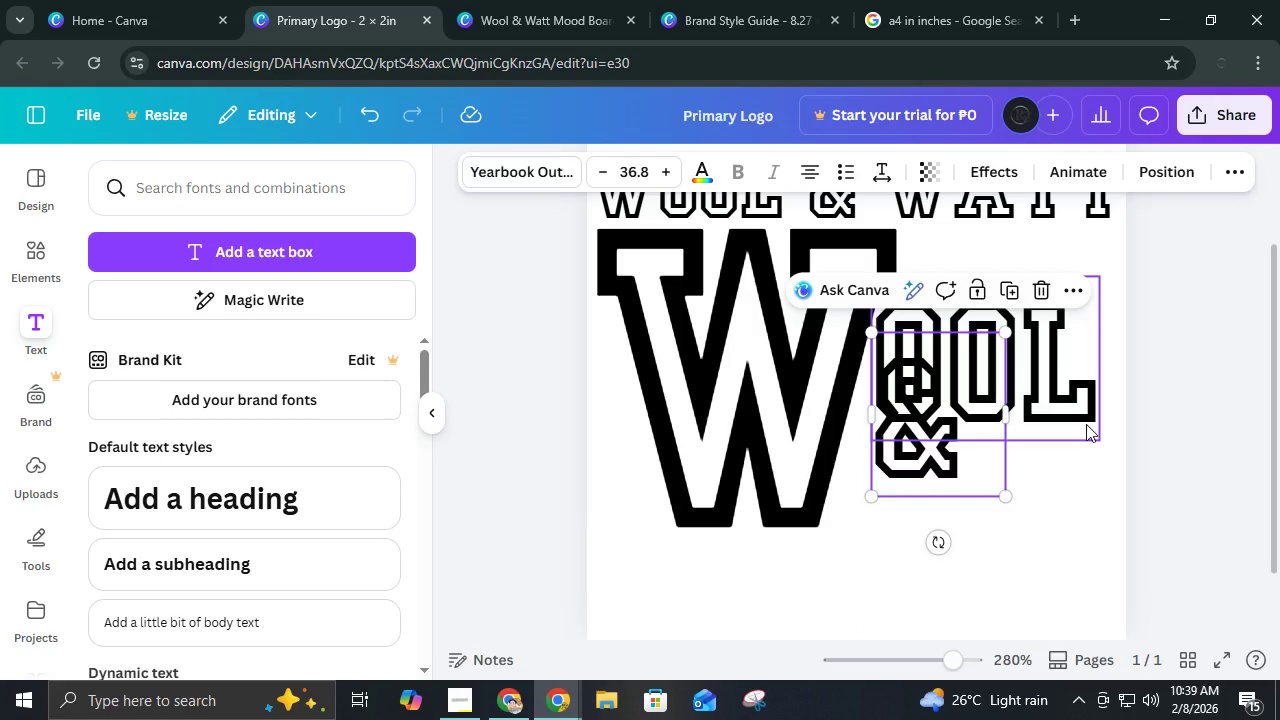 
key(ArrowDown)
 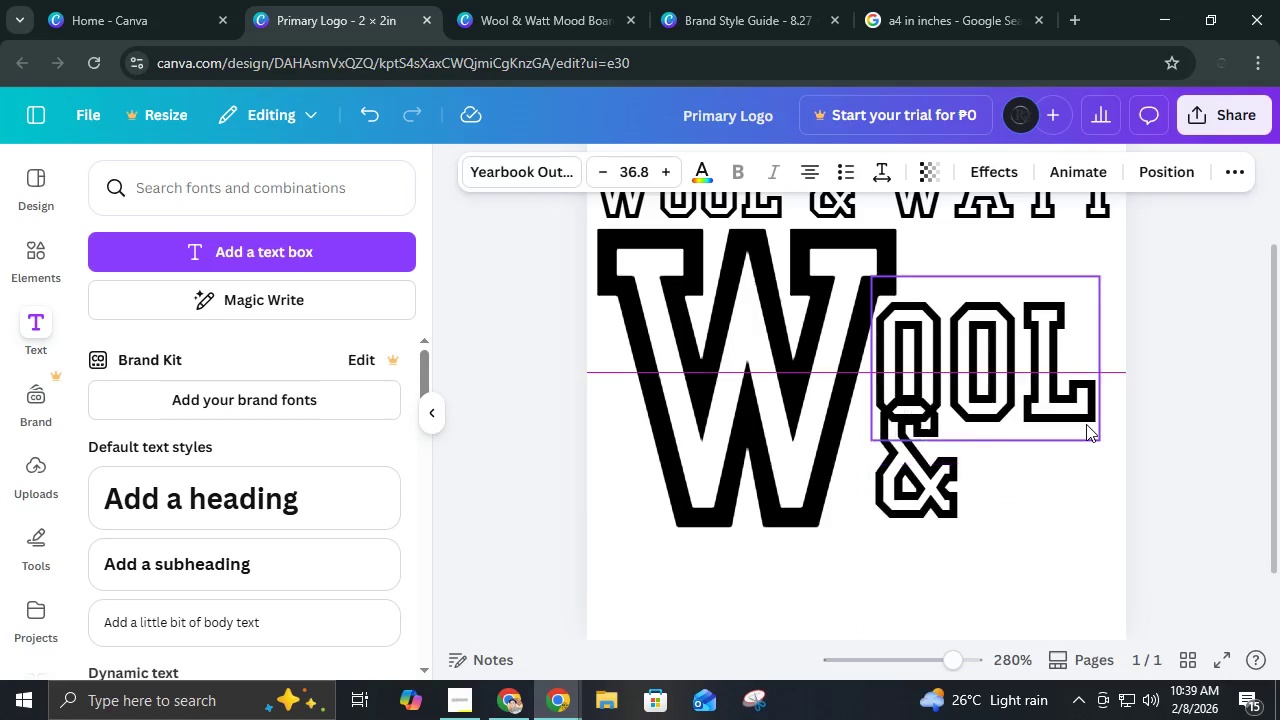 
key(ArrowDown)
 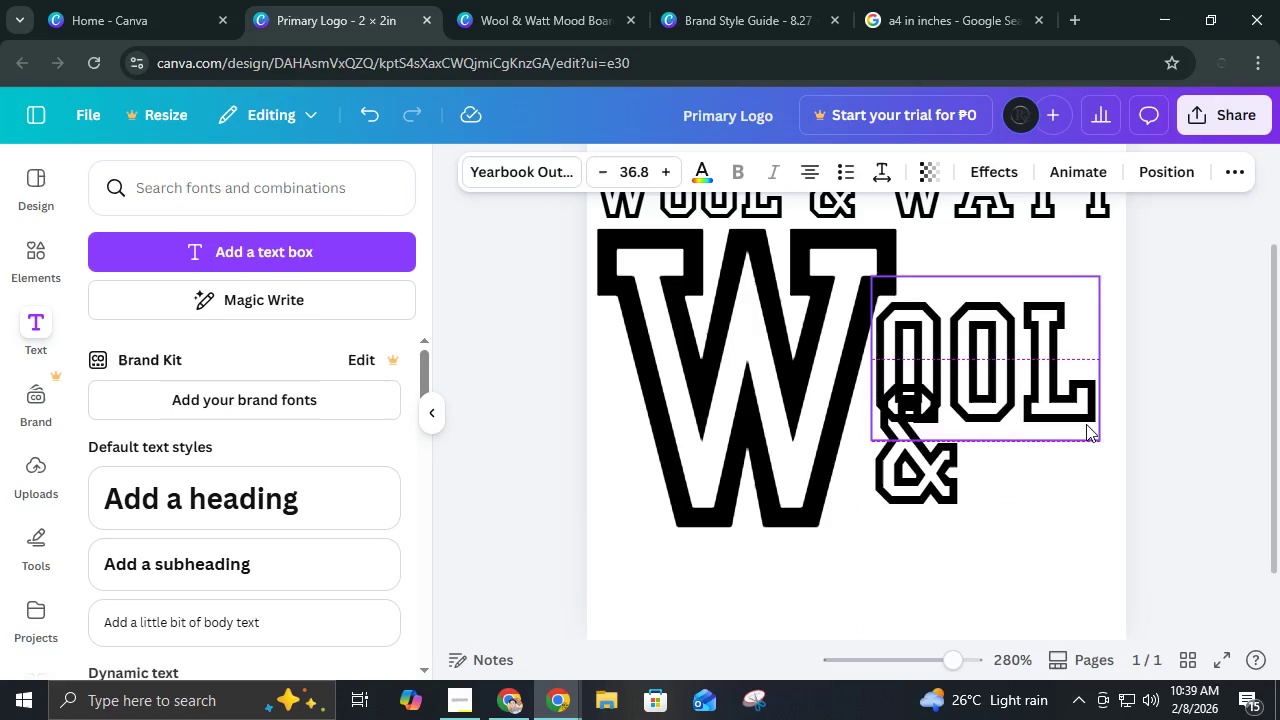 
key(ArrowUp)
 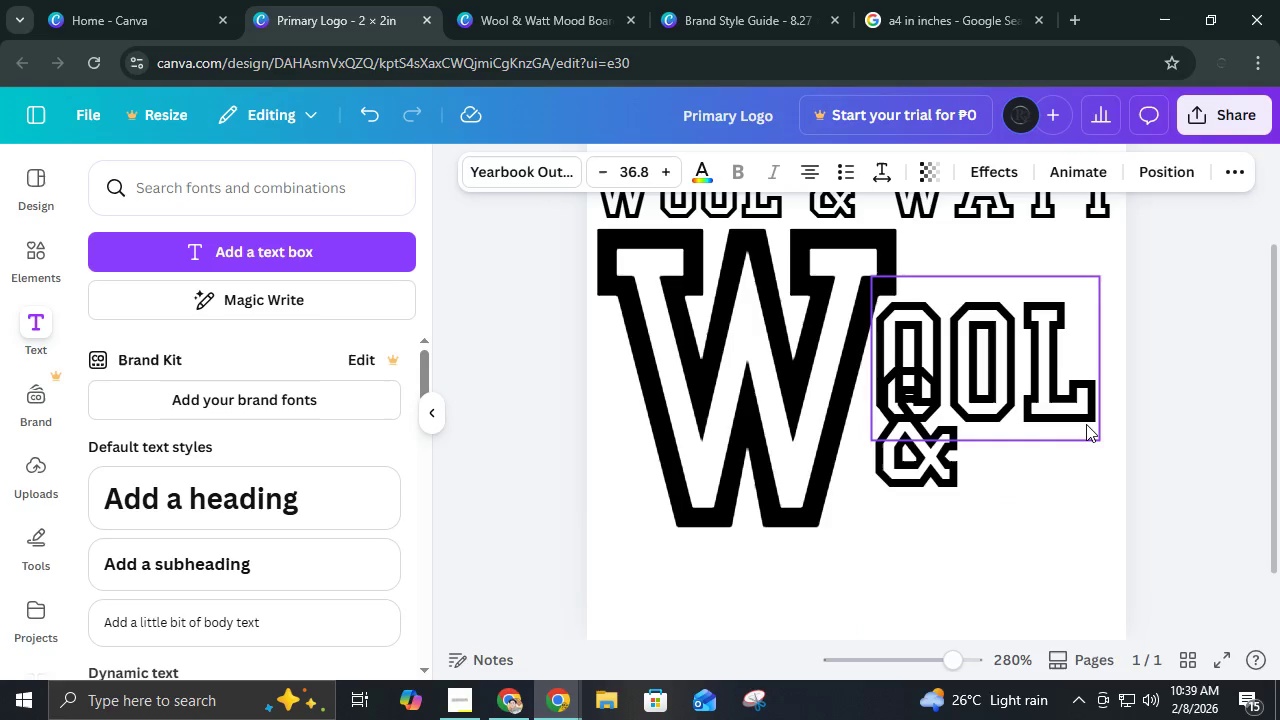 
key(ArrowUp)
 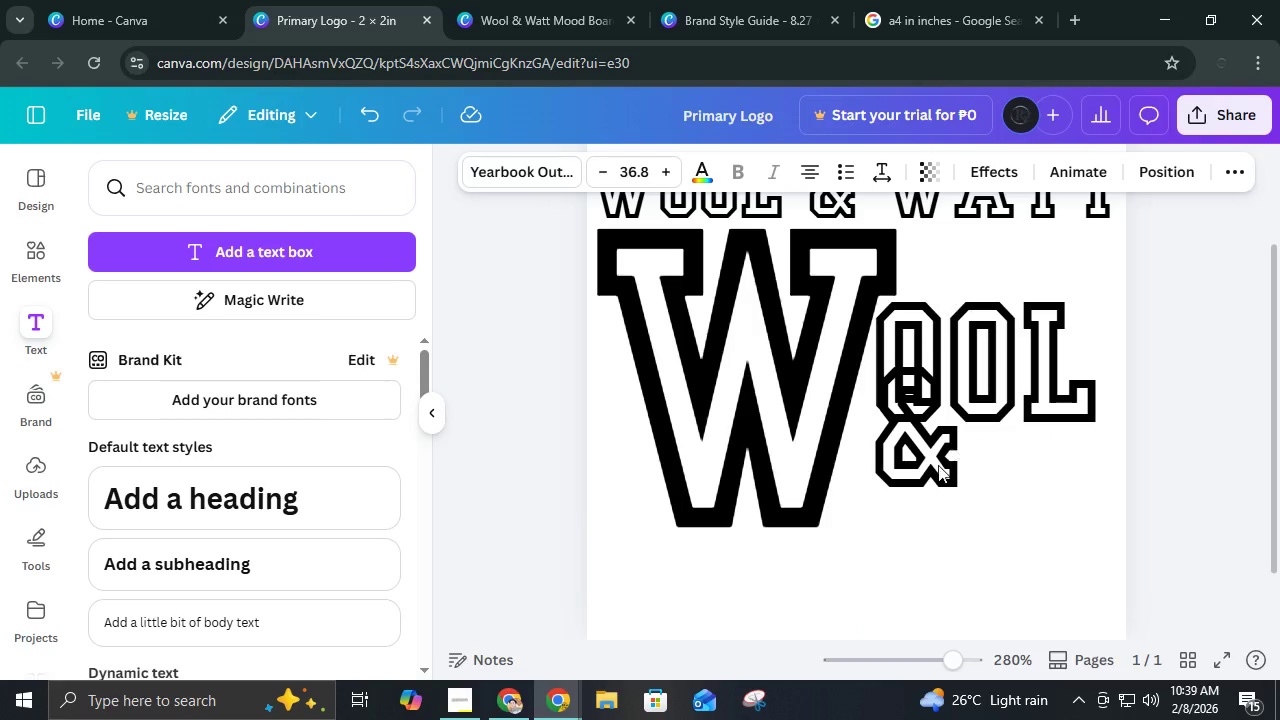 
left_click([935, 473])
 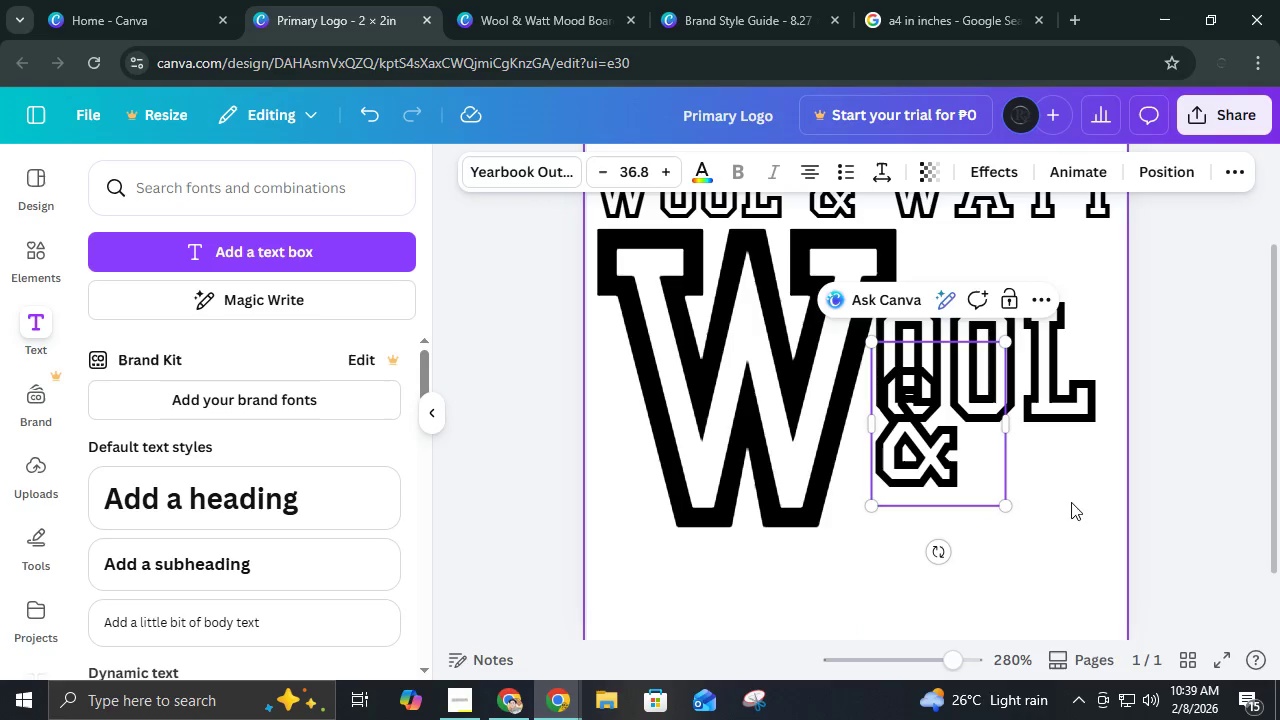 
left_click([1081, 500])
 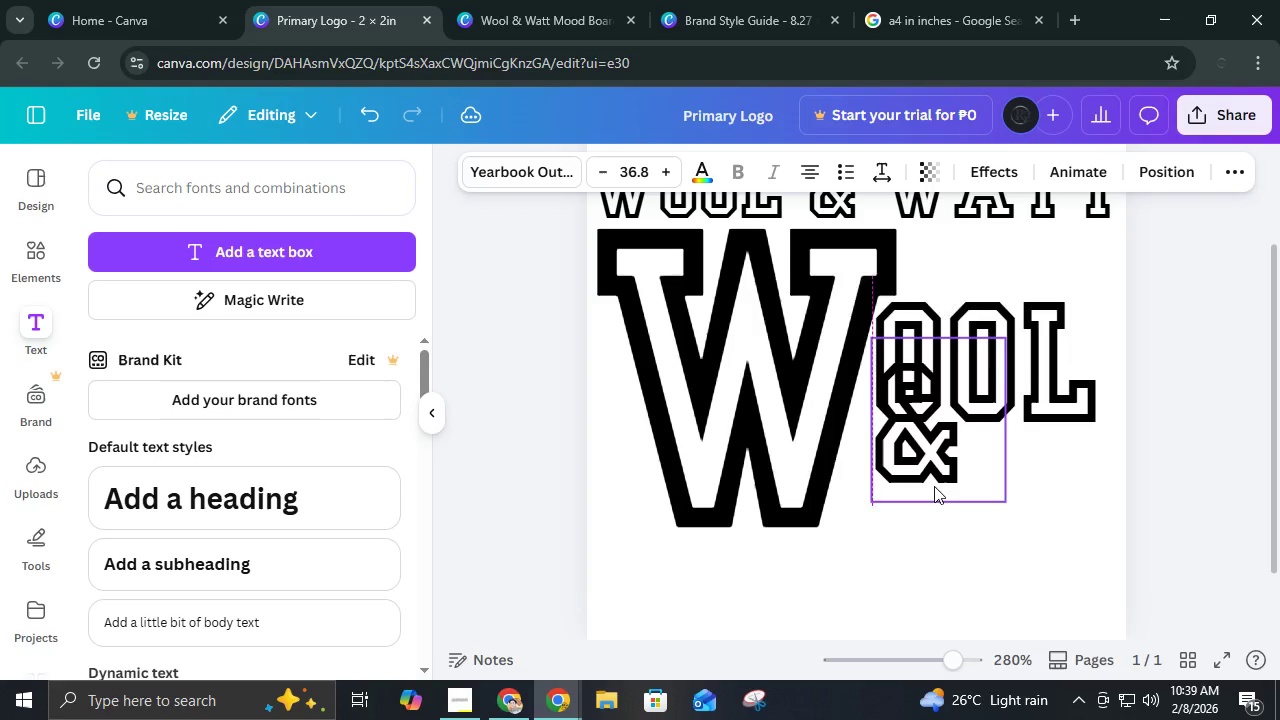 
left_click_drag(start_coordinate=[871, 338], to_coordinate=[862, 334])
 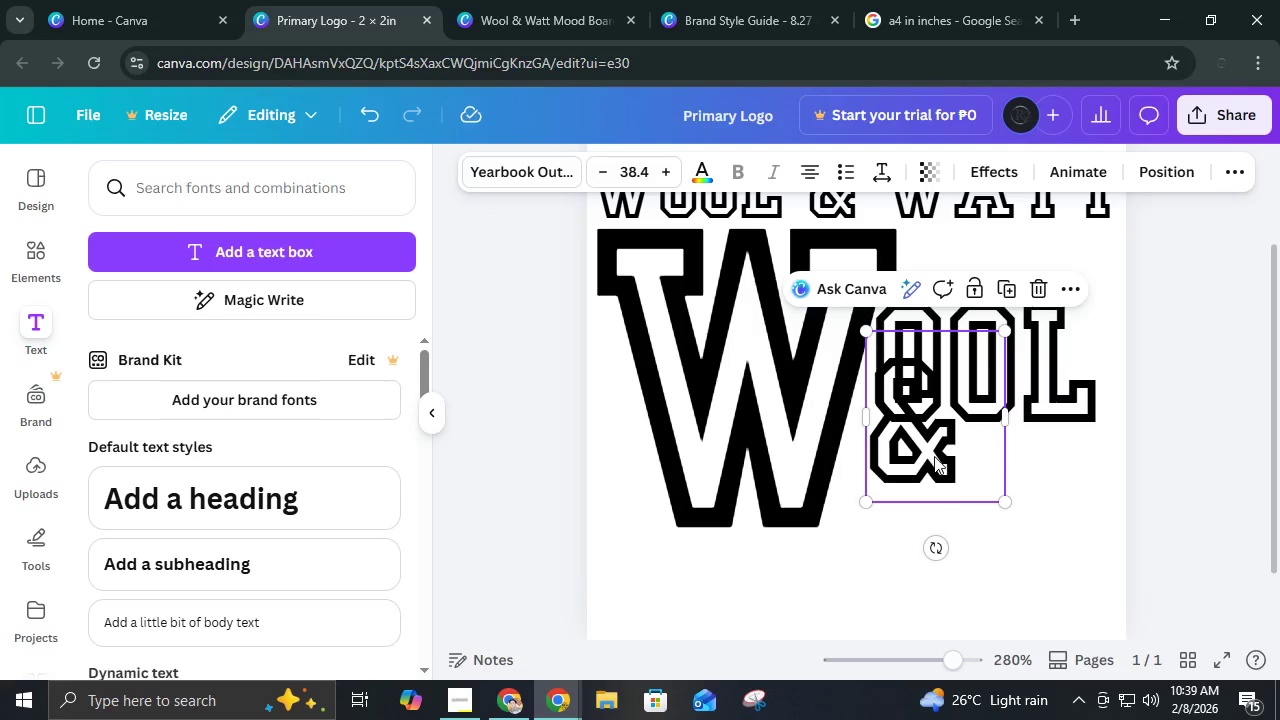 
left_click_drag(start_coordinate=[933, 456], to_coordinate=[934, 461])
 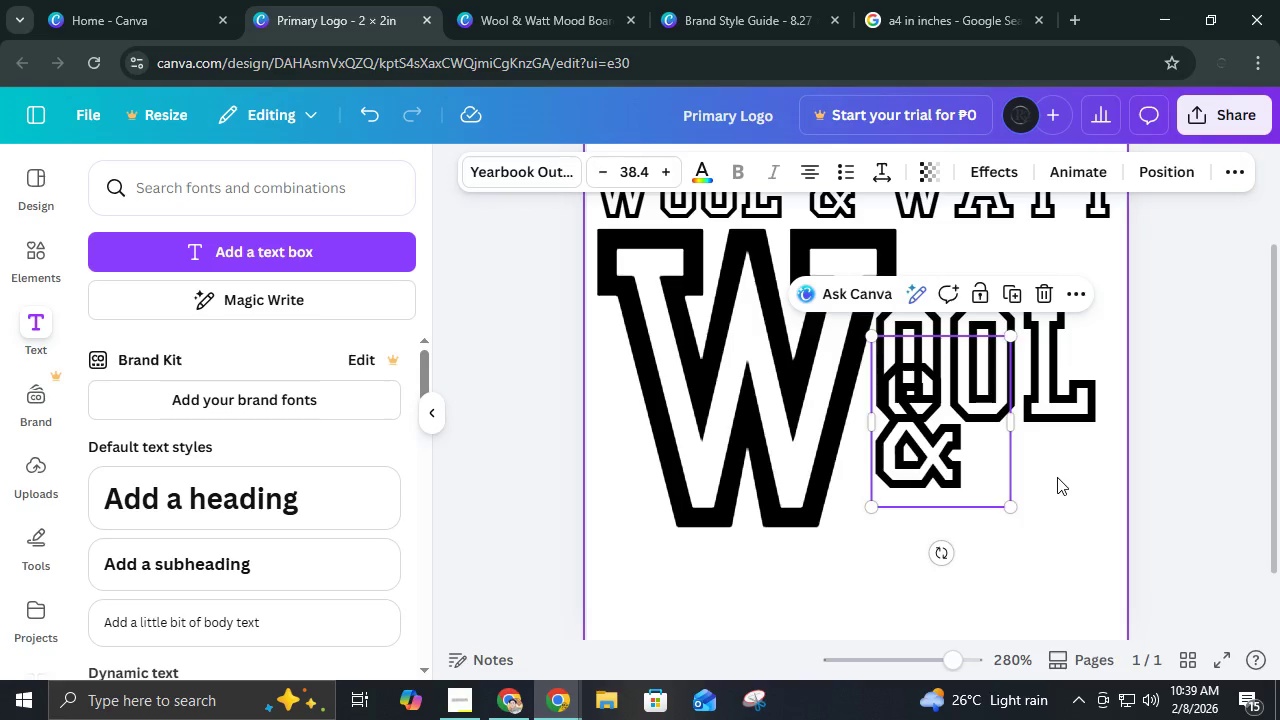 
left_click([1057, 477])
 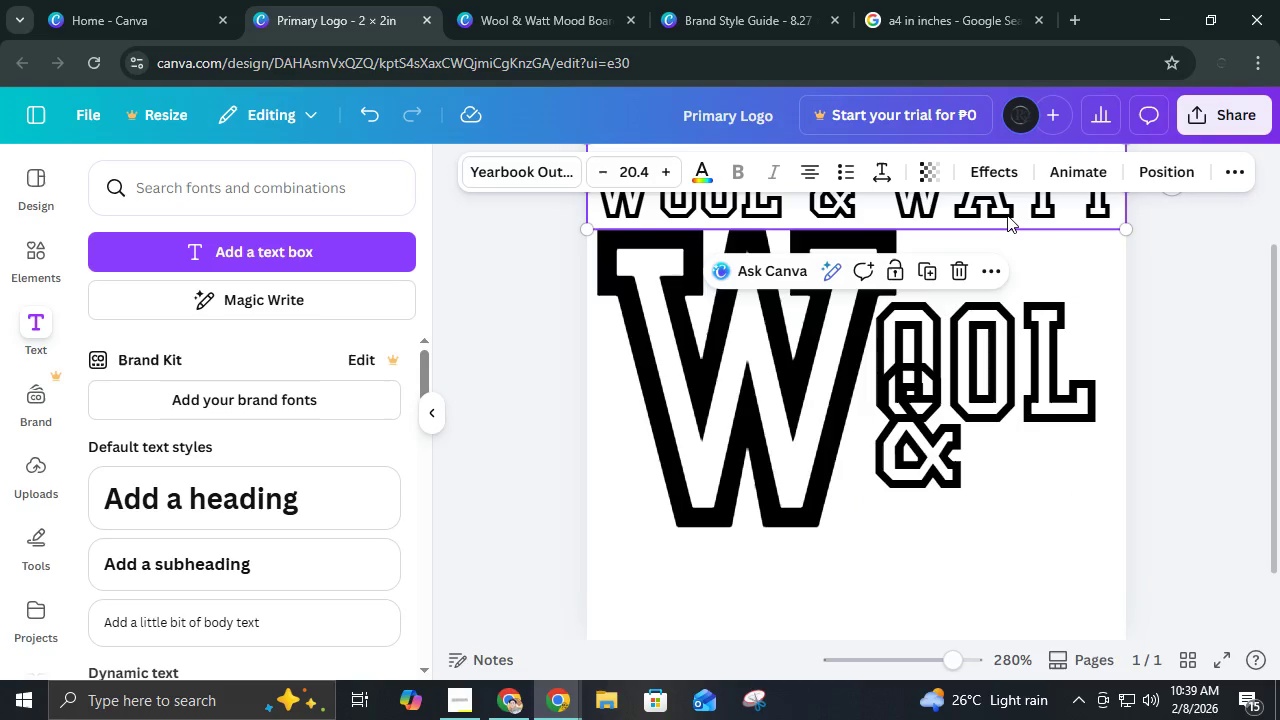 
double_click([1007, 215])
 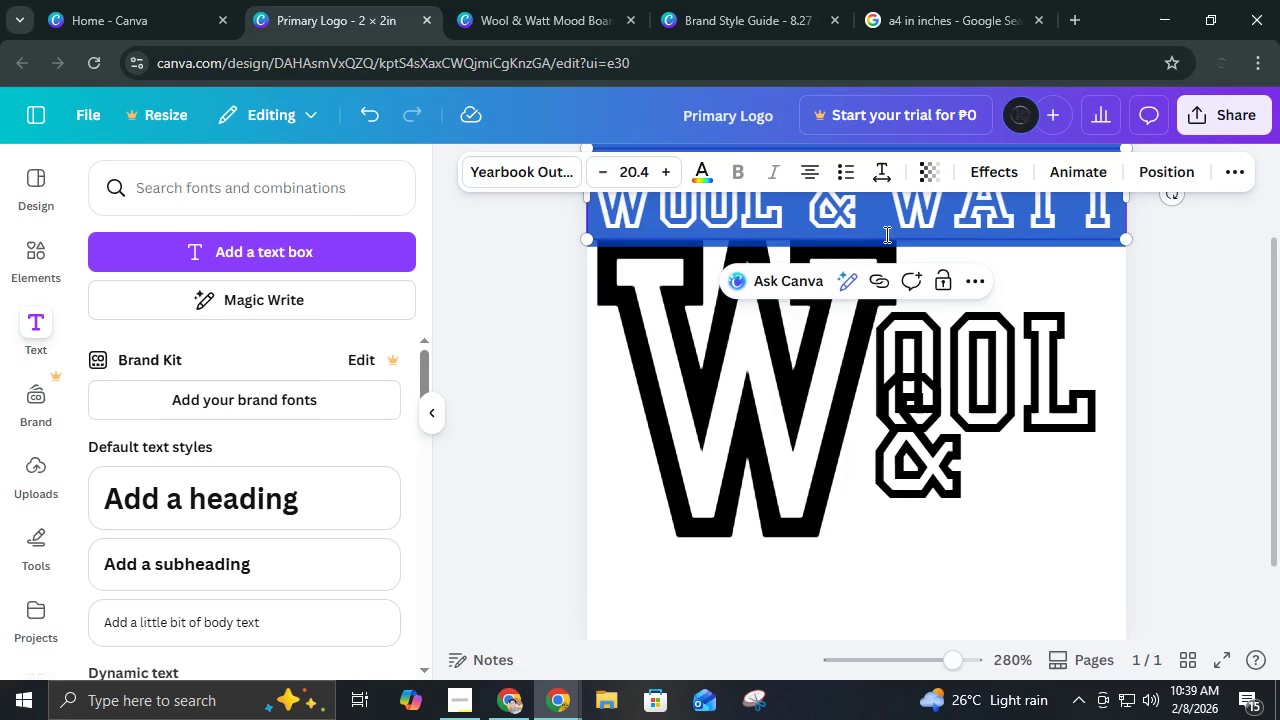 
left_click([894, 225])
 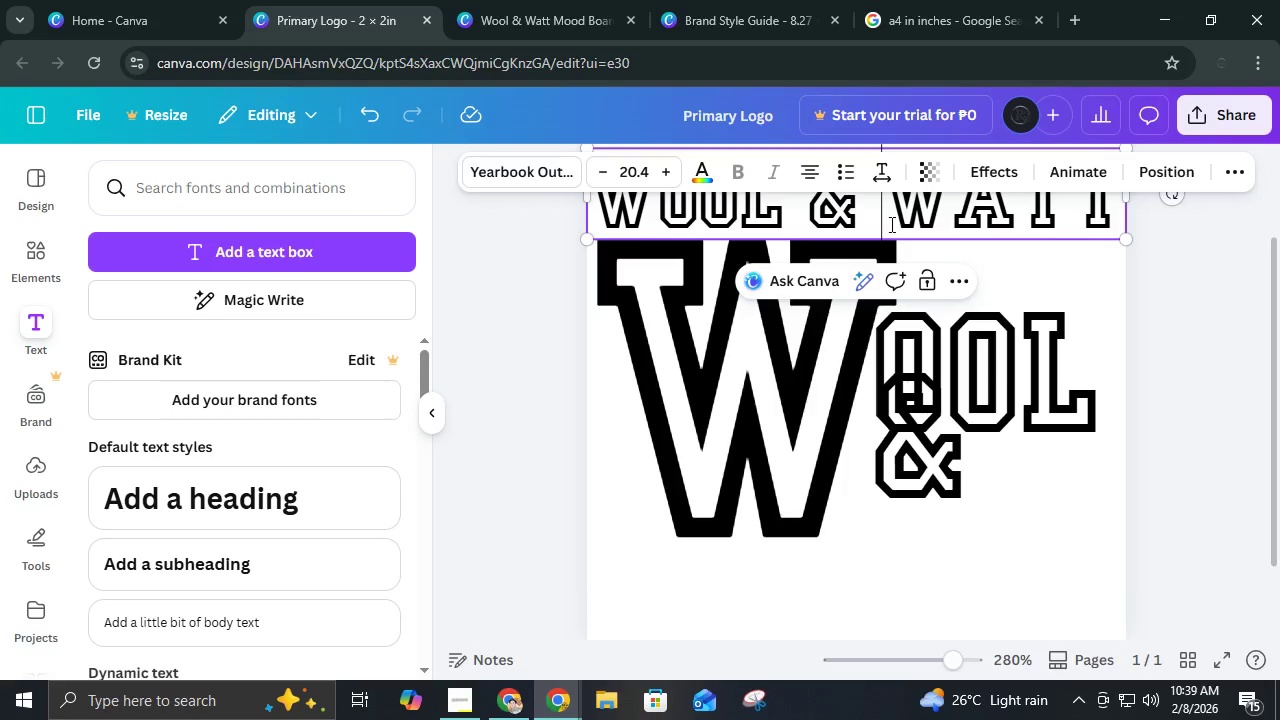 
left_click_drag(start_coordinate=[894, 225], to_coordinate=[322, 223])
 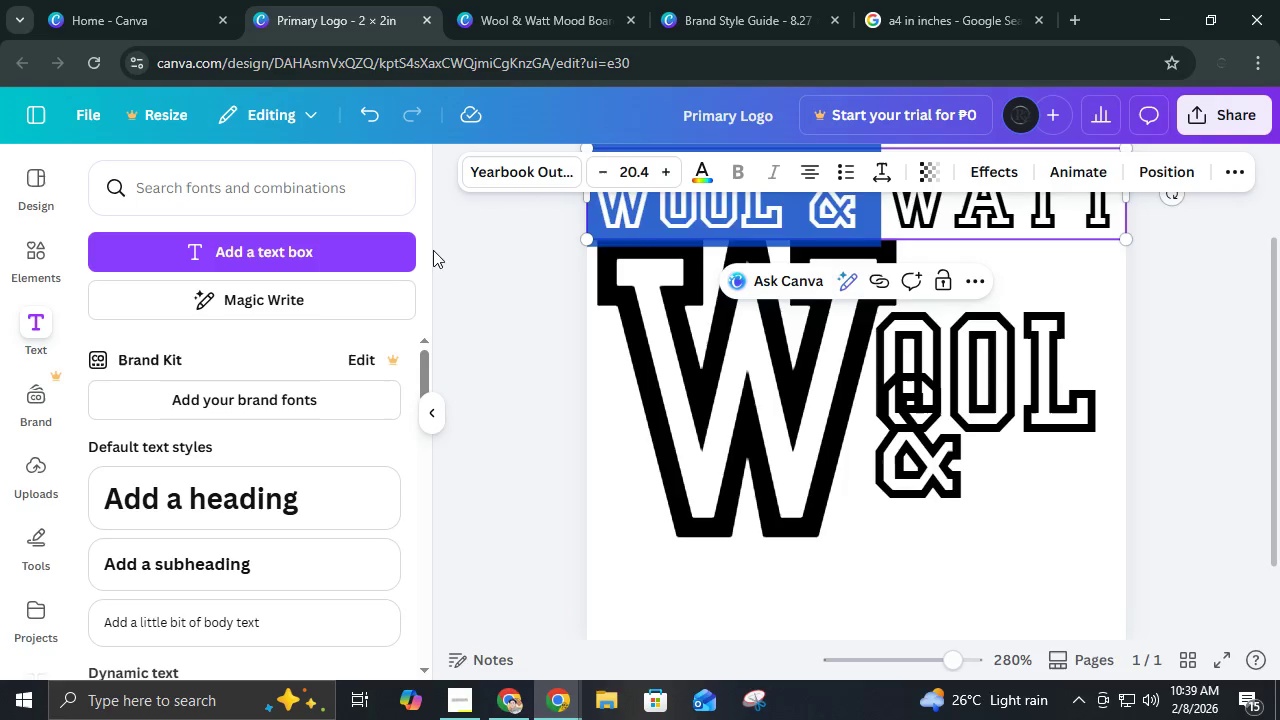 
key(Backspace)
 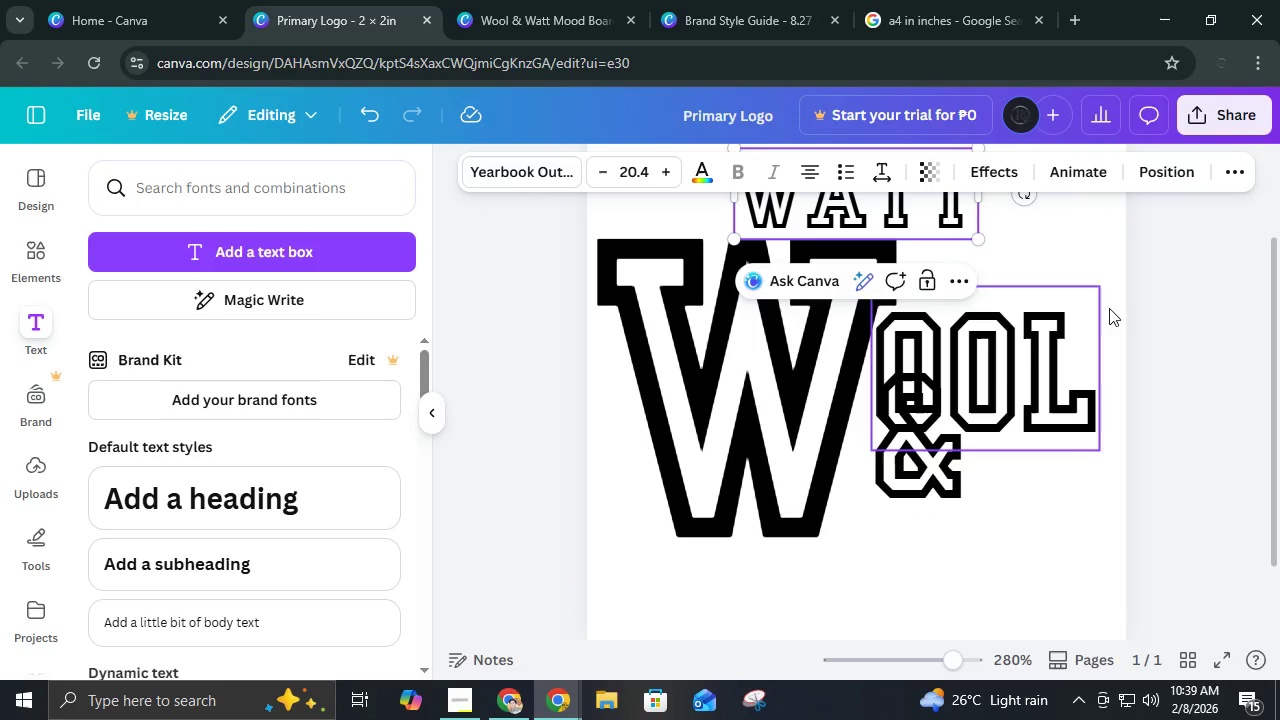 
left_click([1116, 302])
 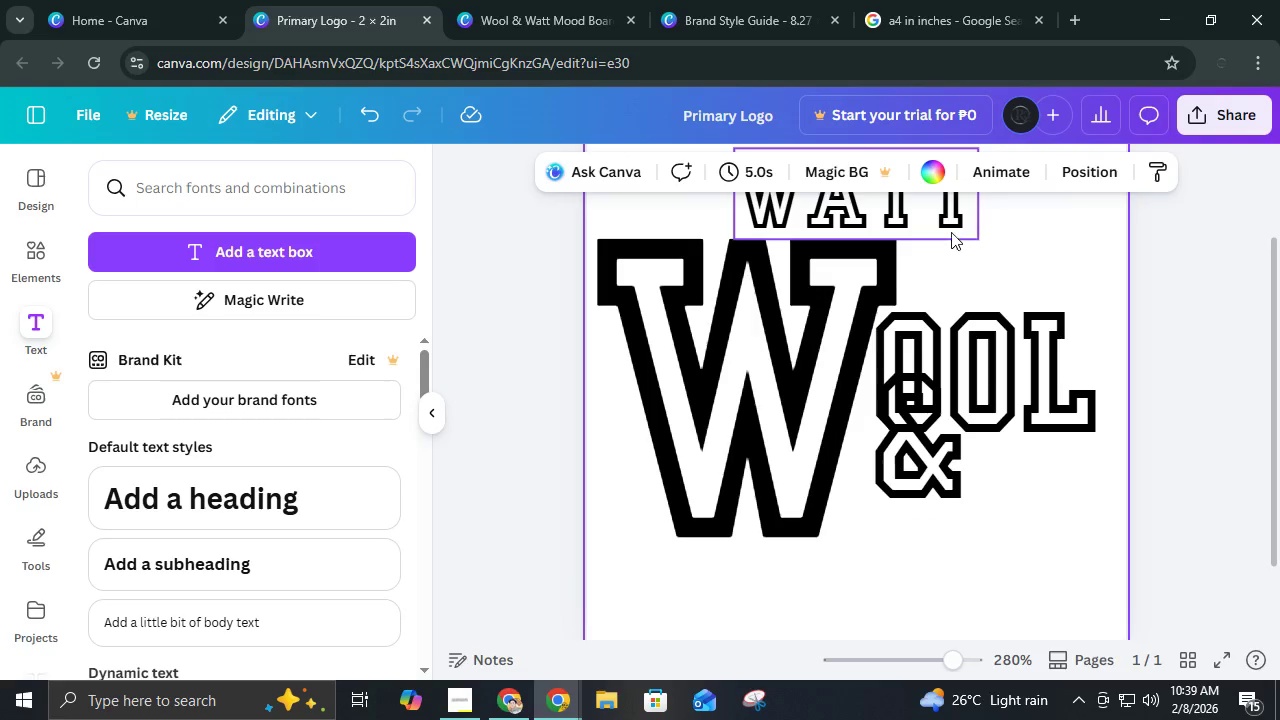 
left_click_drag(start_coordinate=[951, 232], to_coordinate=[1012, 560])
 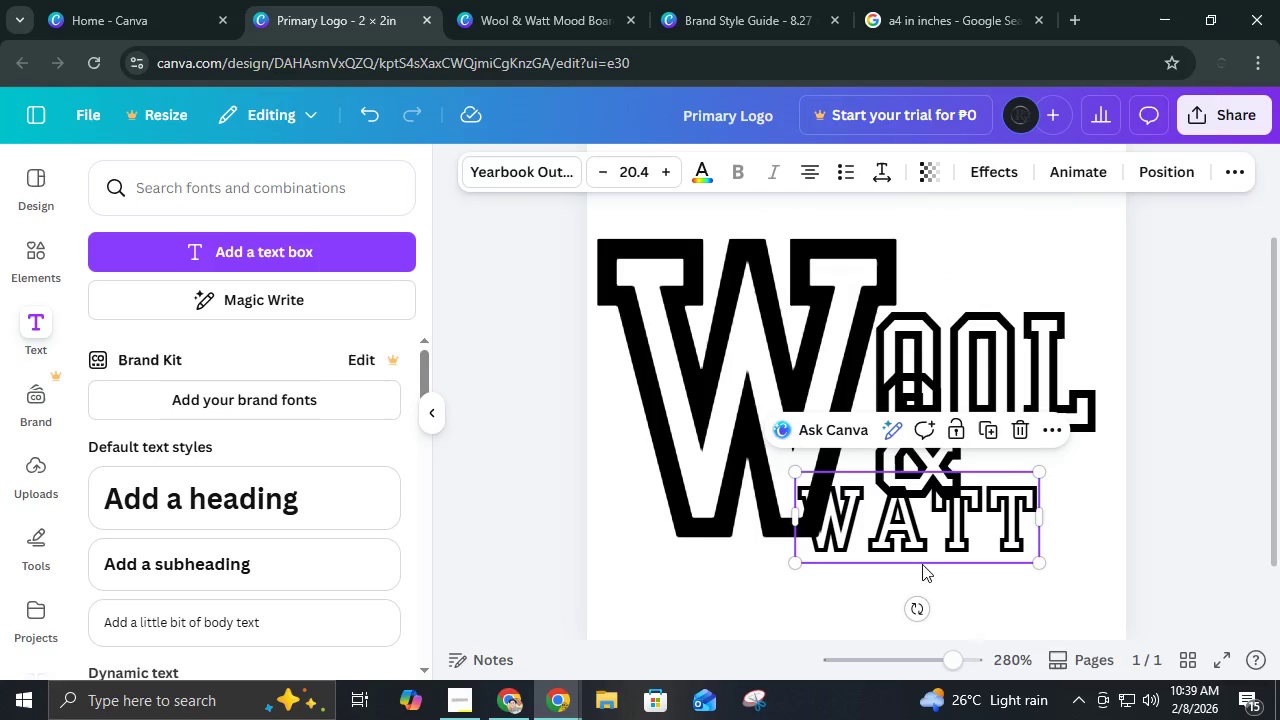 
left_click([868, 527])
 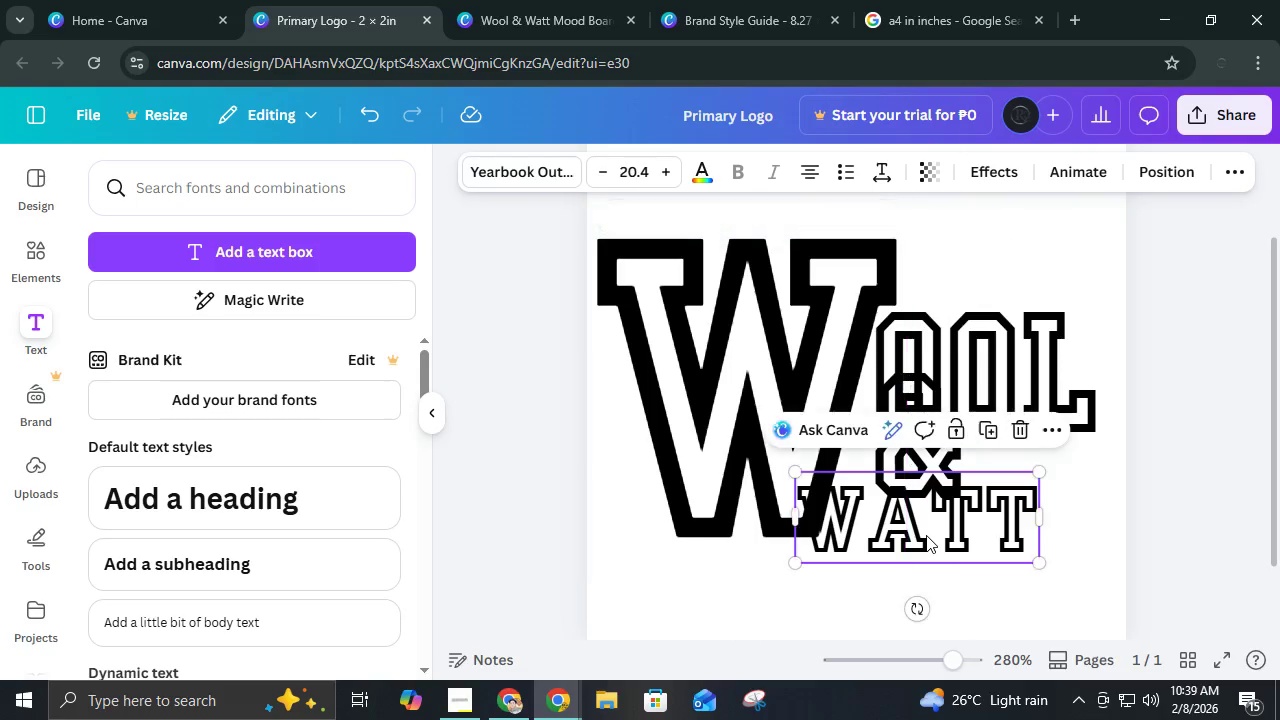 
double_click([926, 535])
 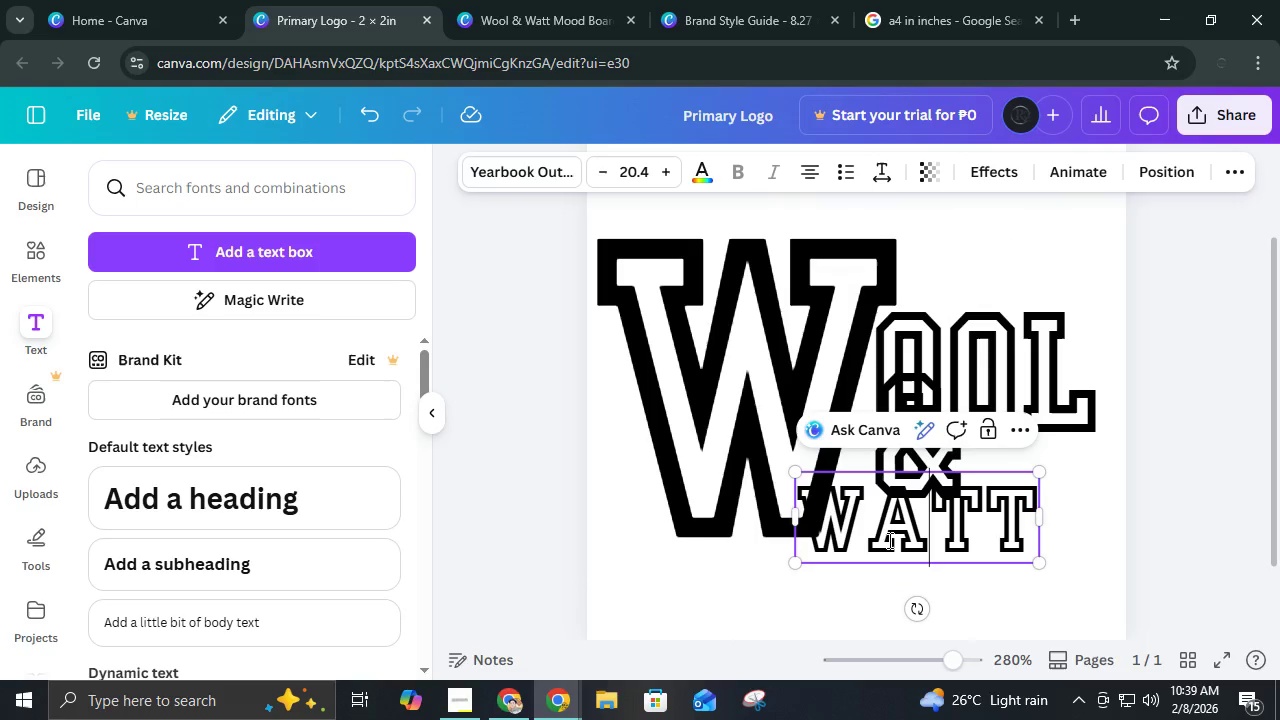 
left_click([880, 540])
 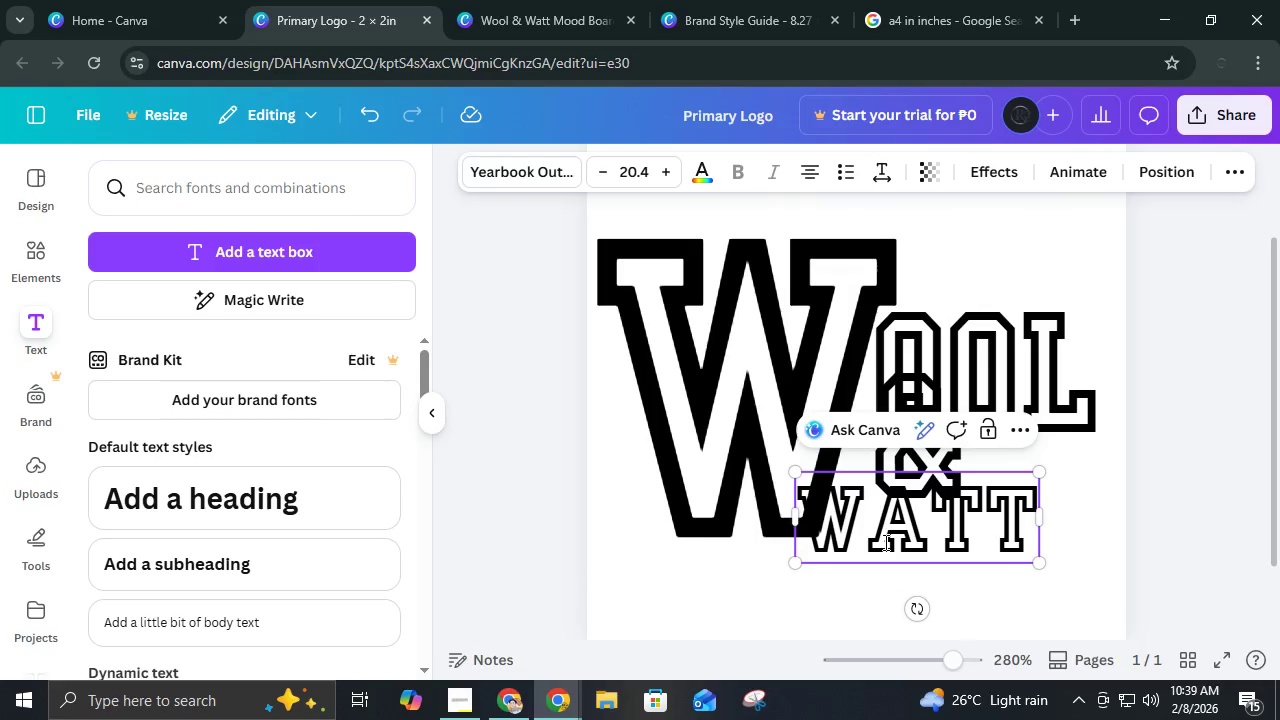 
key(Backspace)
 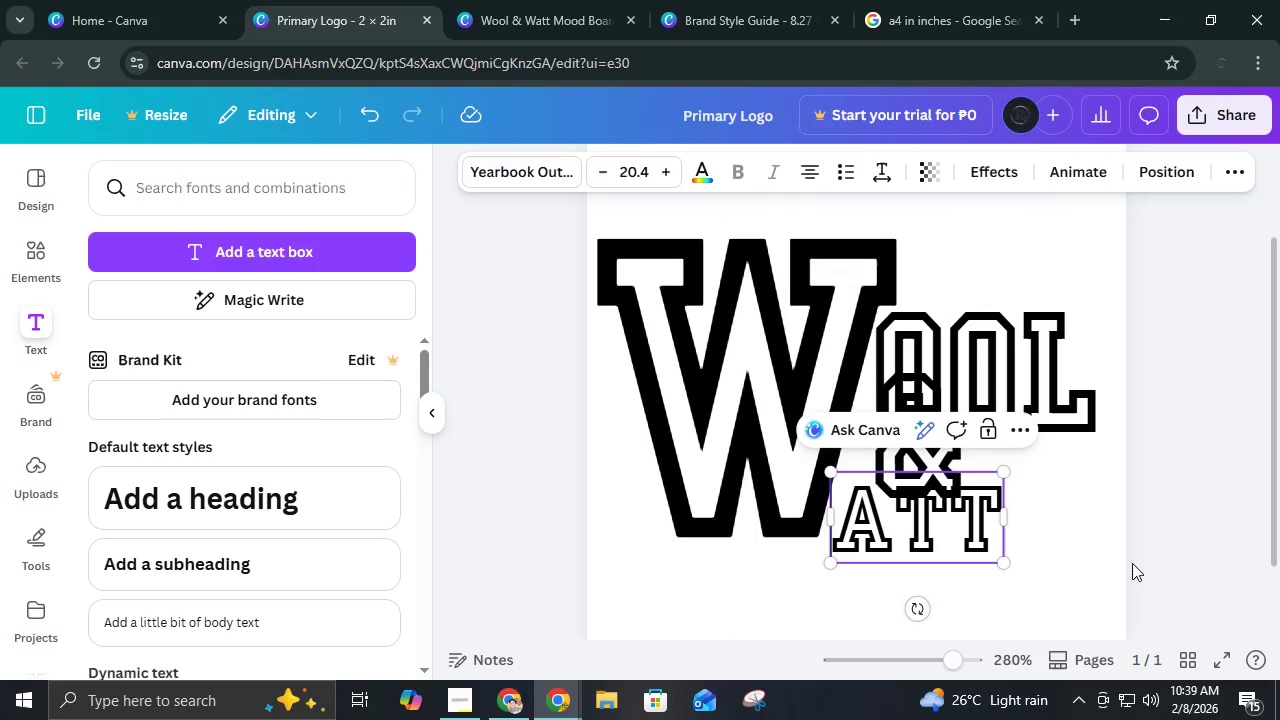 
left_click([1132, 563])
 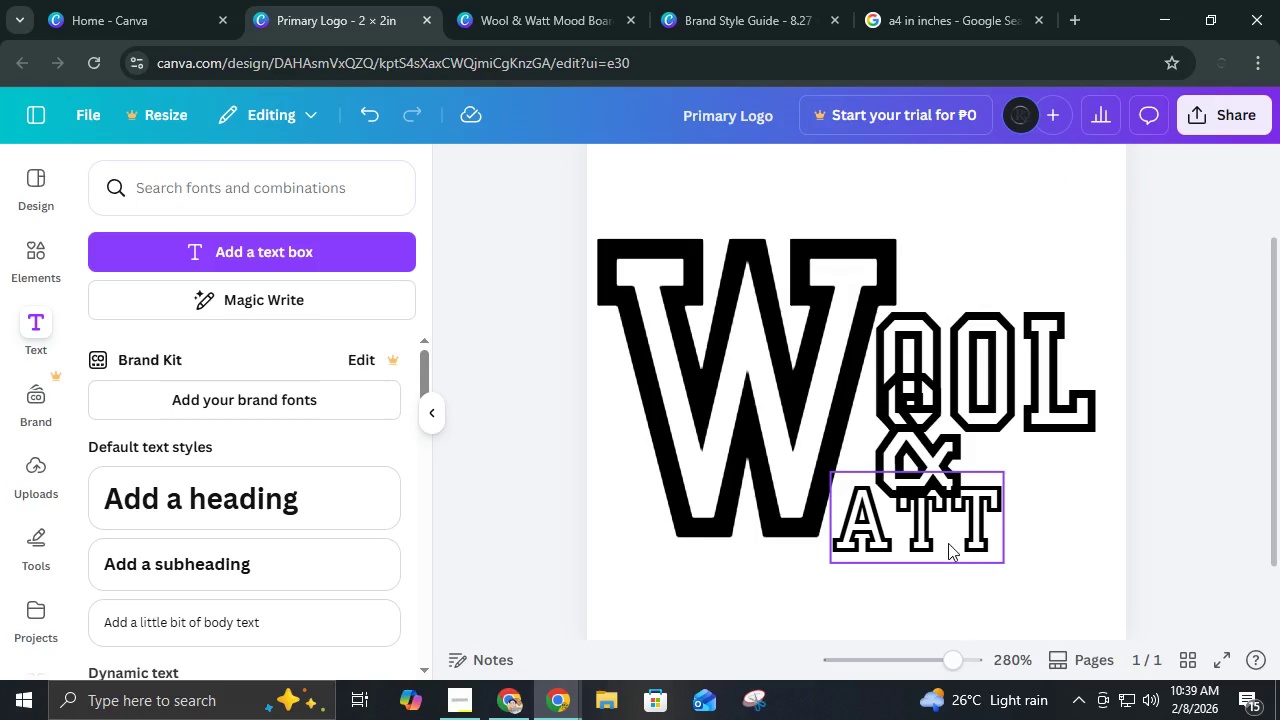 
left_click_drag(start_coordinate=[945, 549], to_coordinate=[989, 383])
 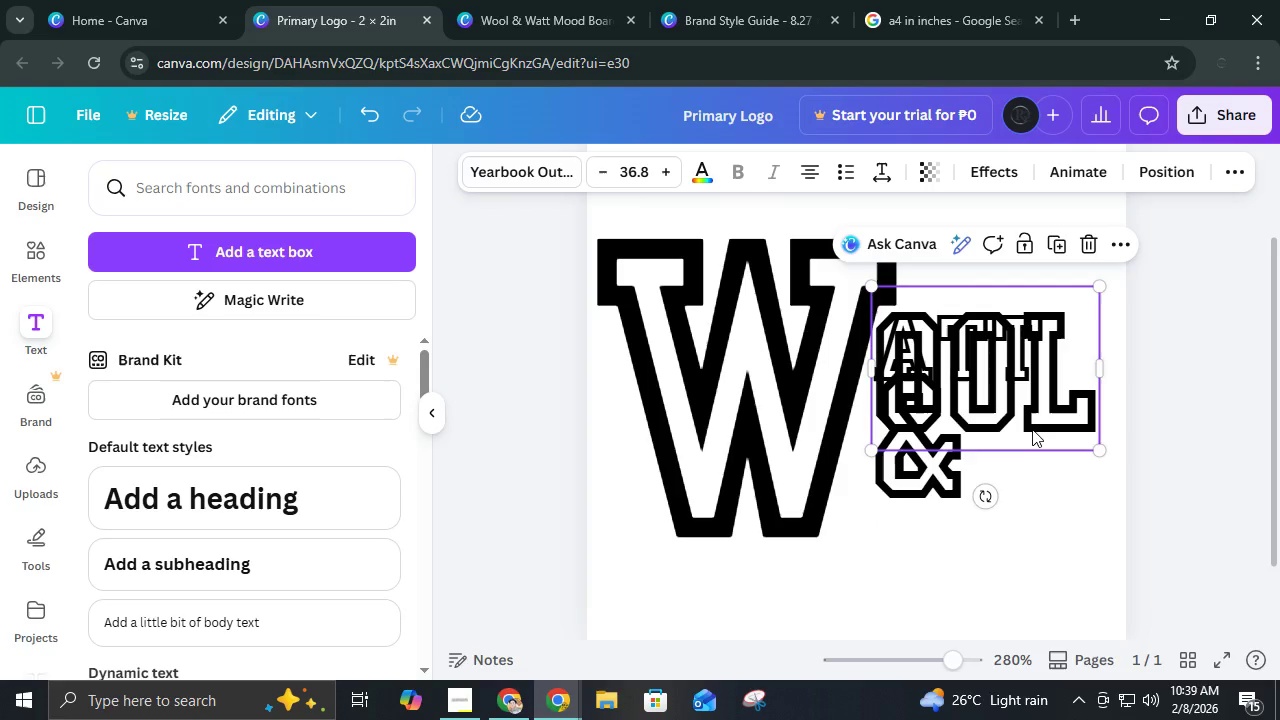 
left_click([1032, 429])
 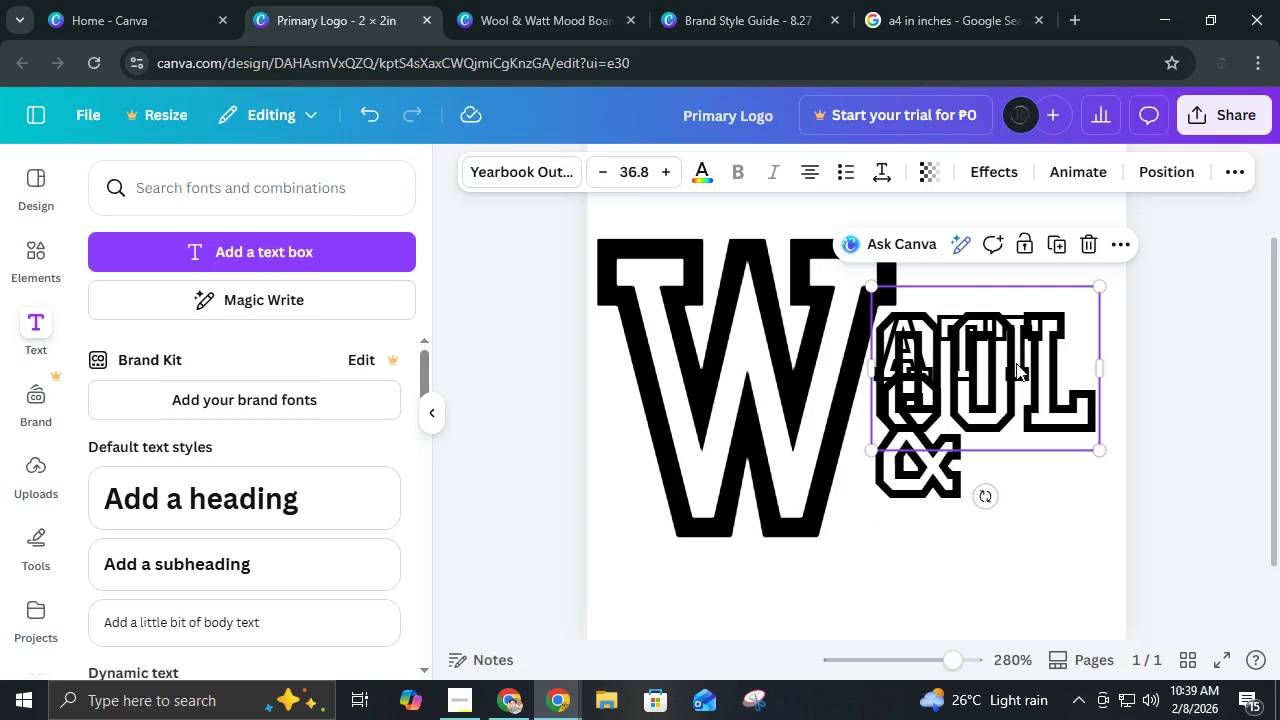 
left_click([1016, 363])
 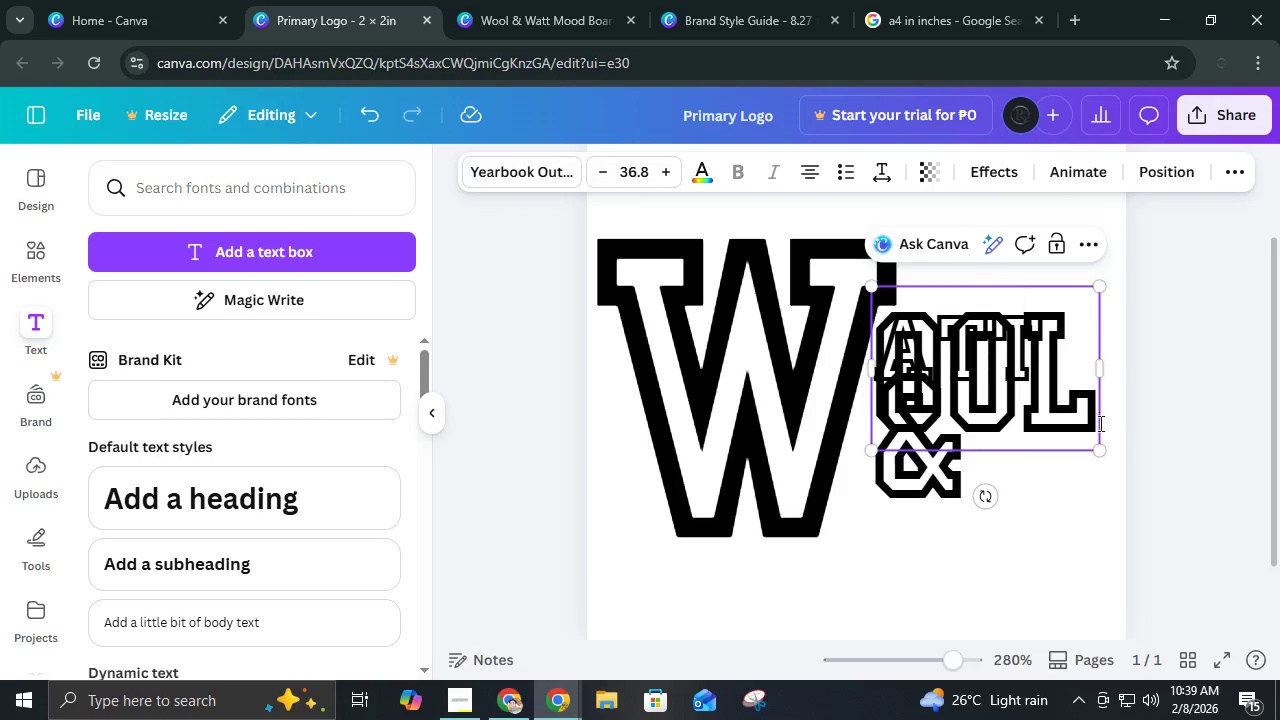 
left_click([1114, 431])
 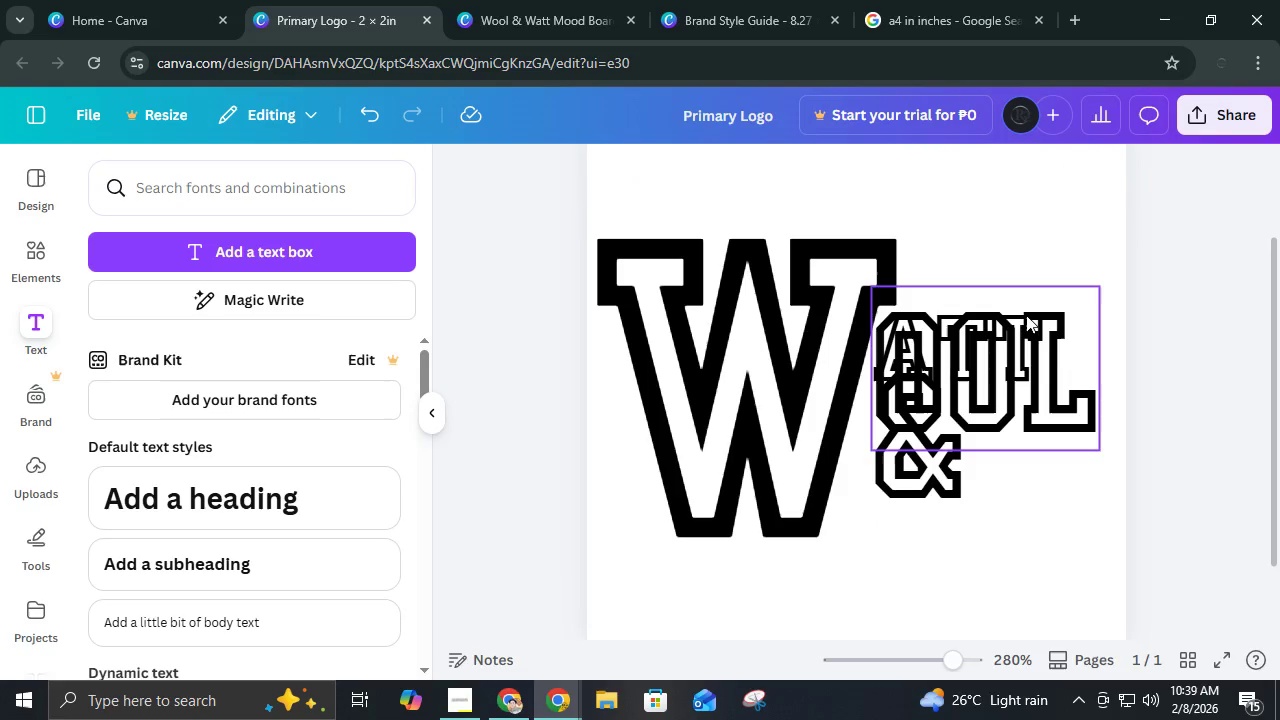 
double_click([1026, 315])
 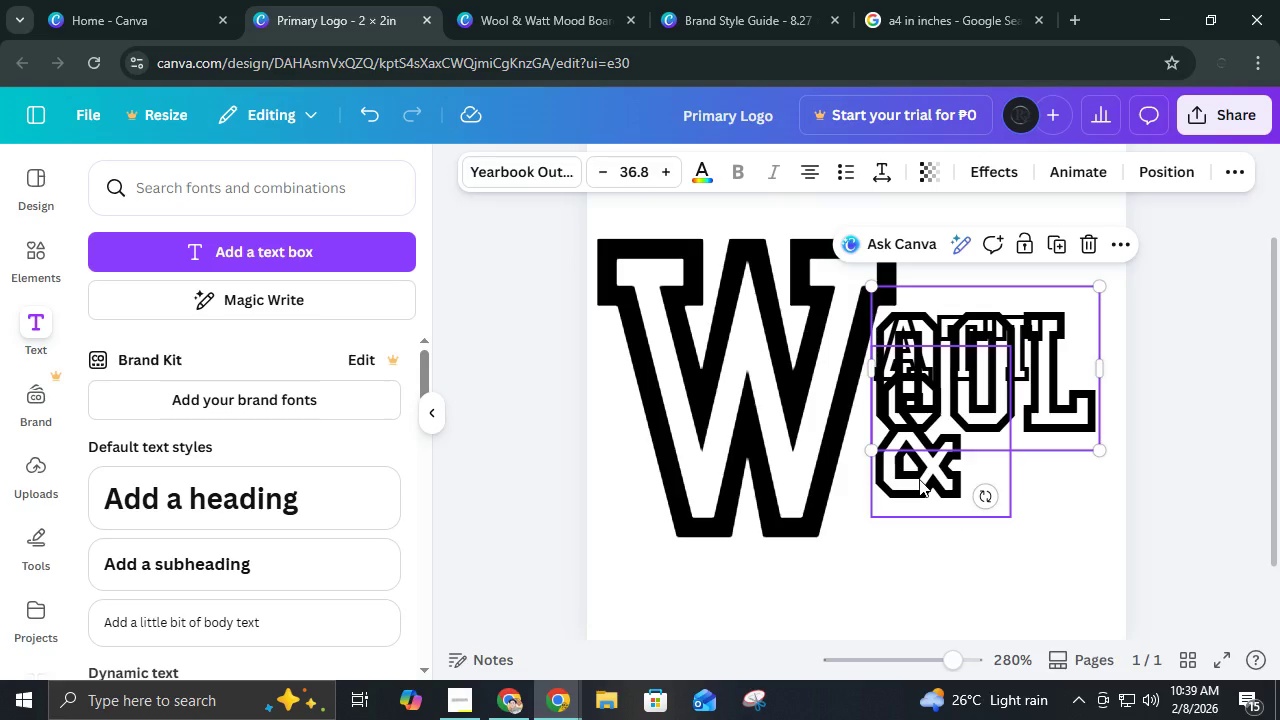 
hold_key(key=ControlLeft, duration=0.72)
left_click([919, 479])
 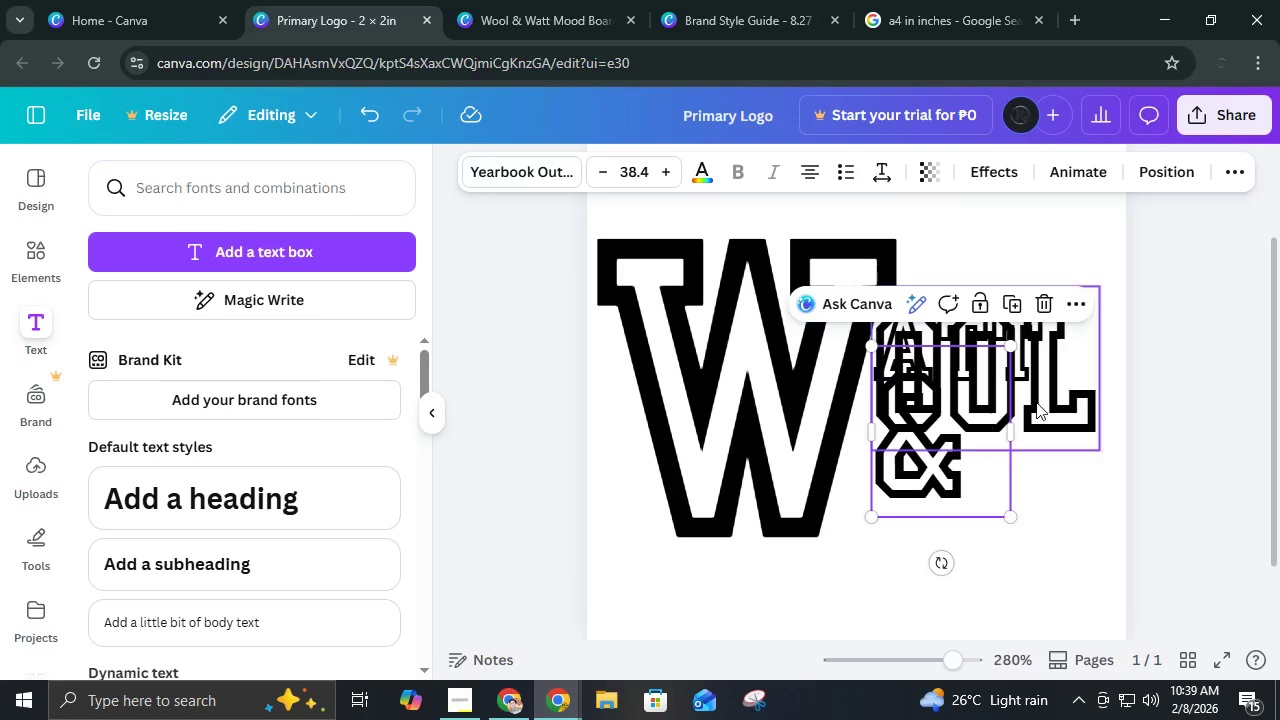 
hold_key(key=ShiftLeft, duration=0.78)
left_click([1038, 401])
 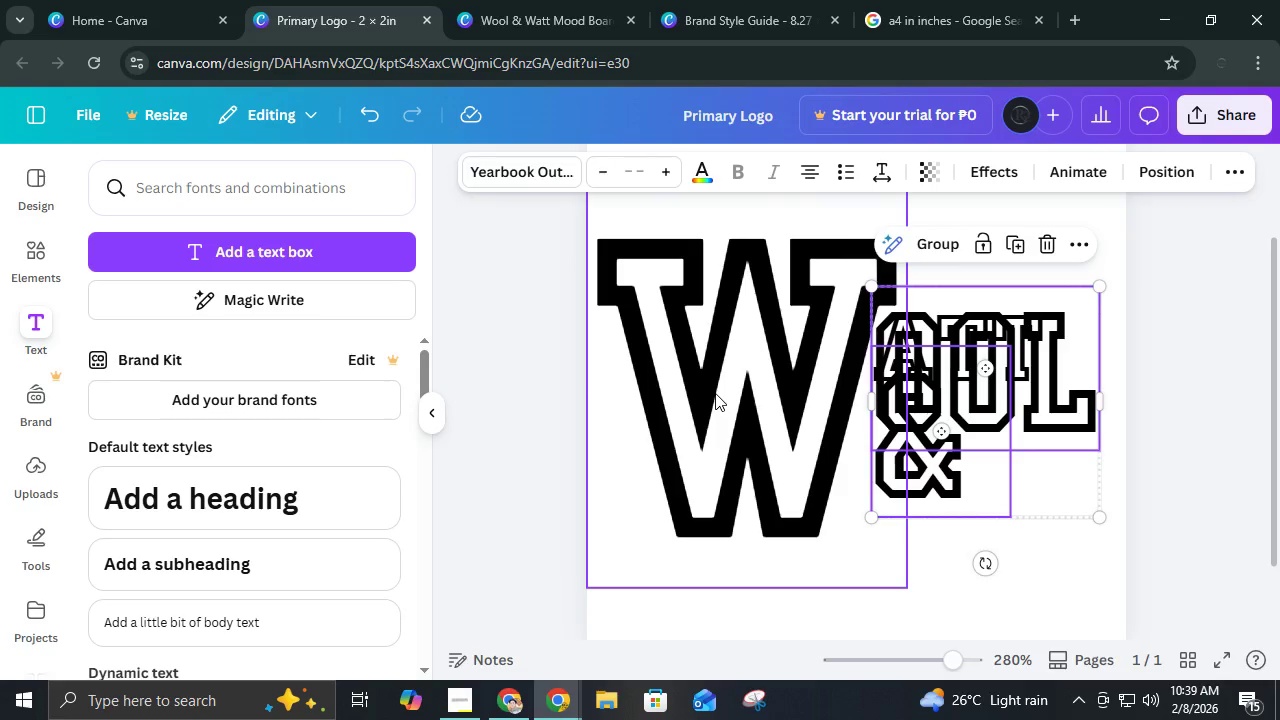 
double_click([715, 393])
 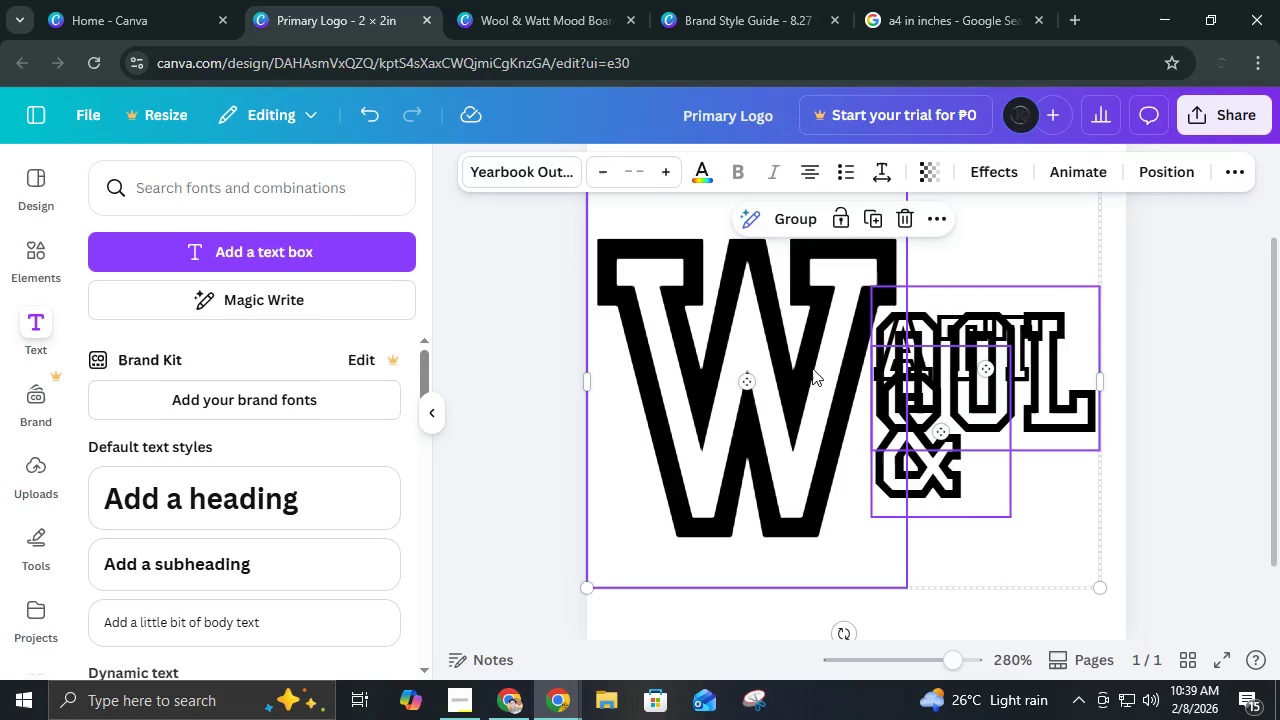 
left_click([1152, 169])
 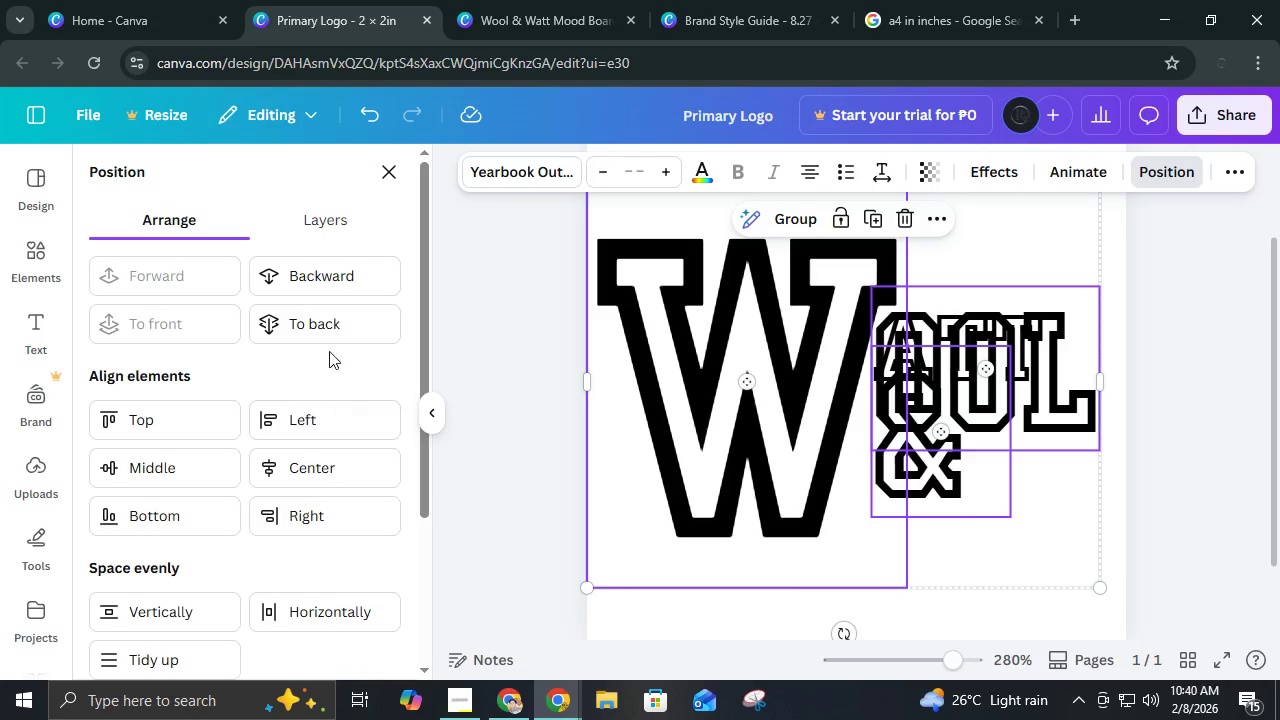 
left_click([334, 333])
 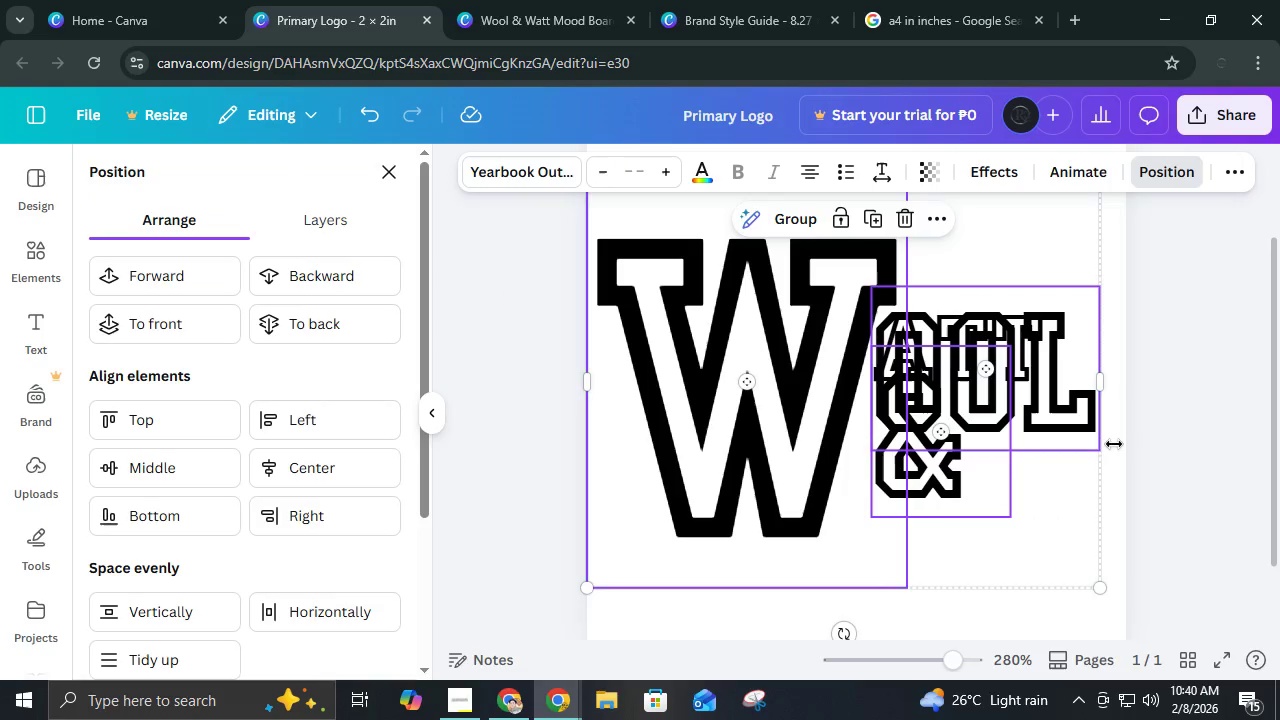 
left_click([1173, 402])
 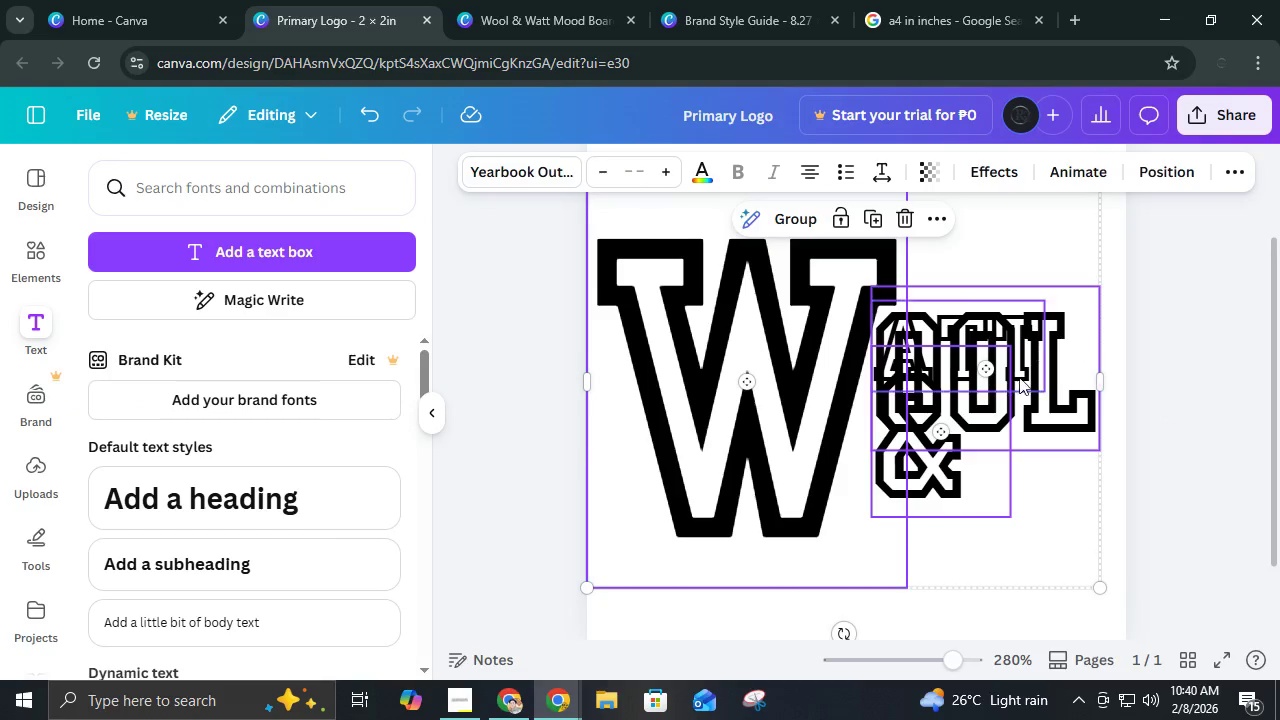 
left_click([1096, 431])
 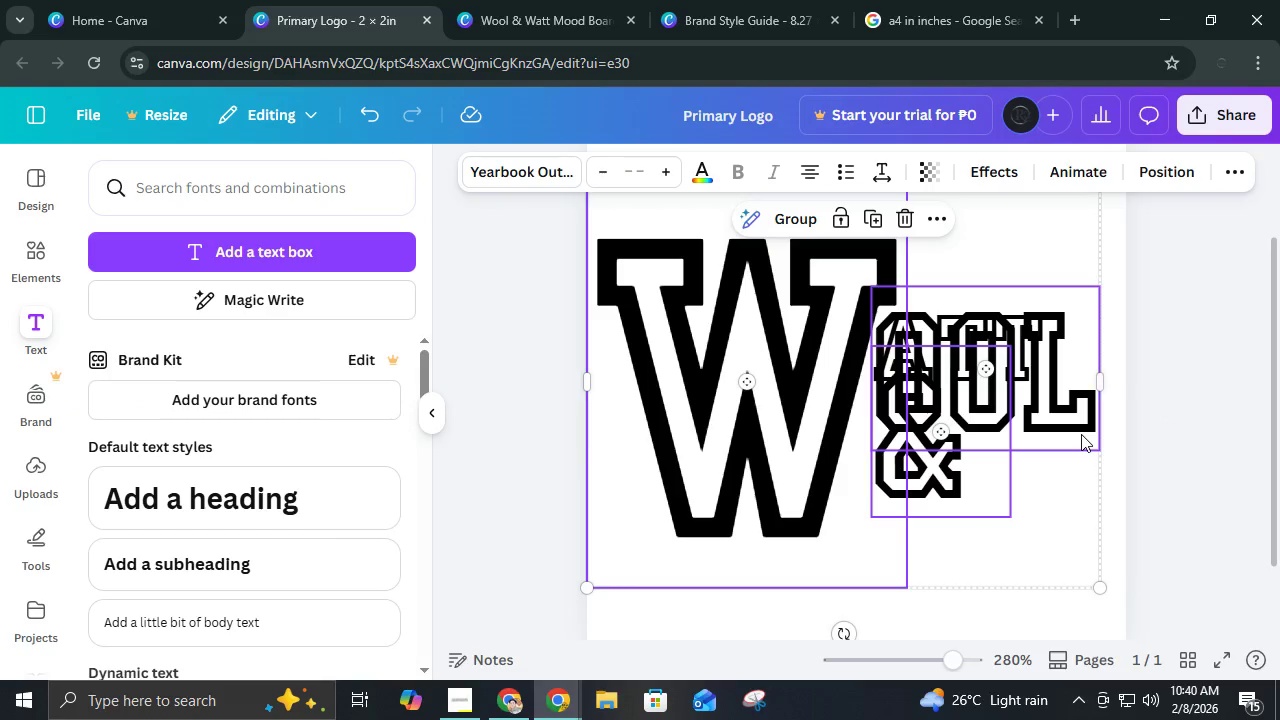 
left_click([1081, 434])
 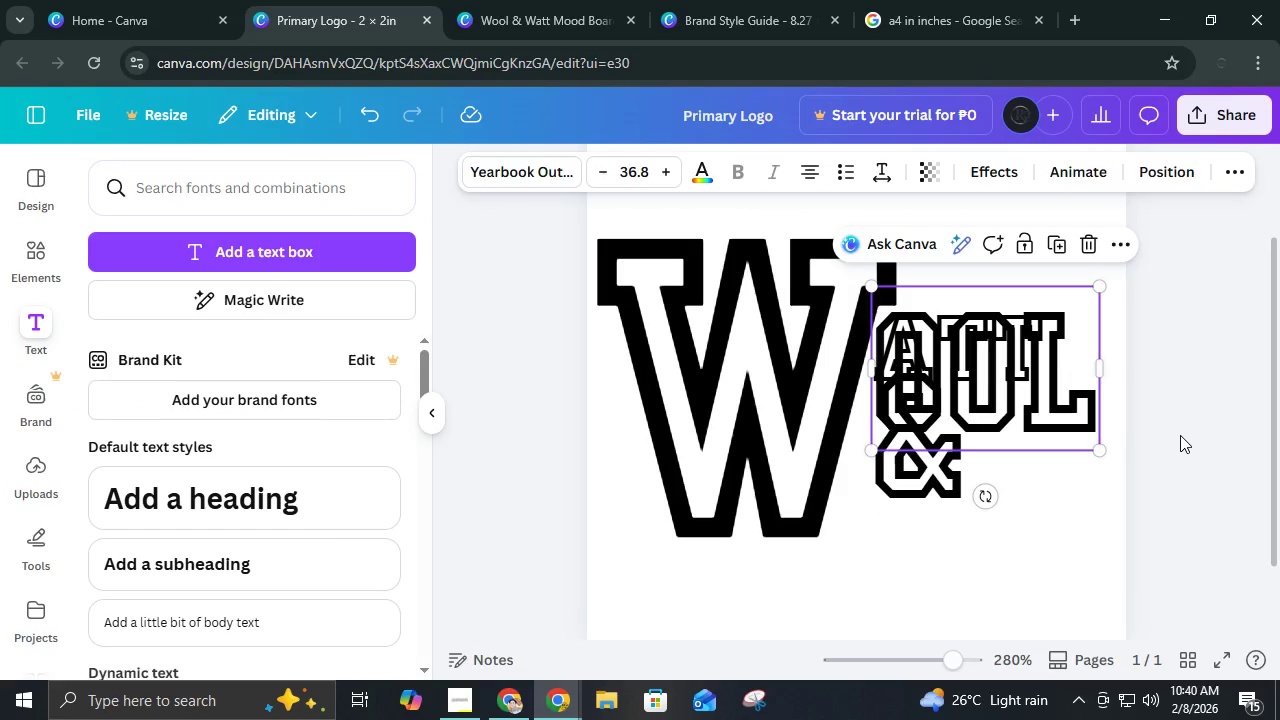 
double_click([1180, 435])
 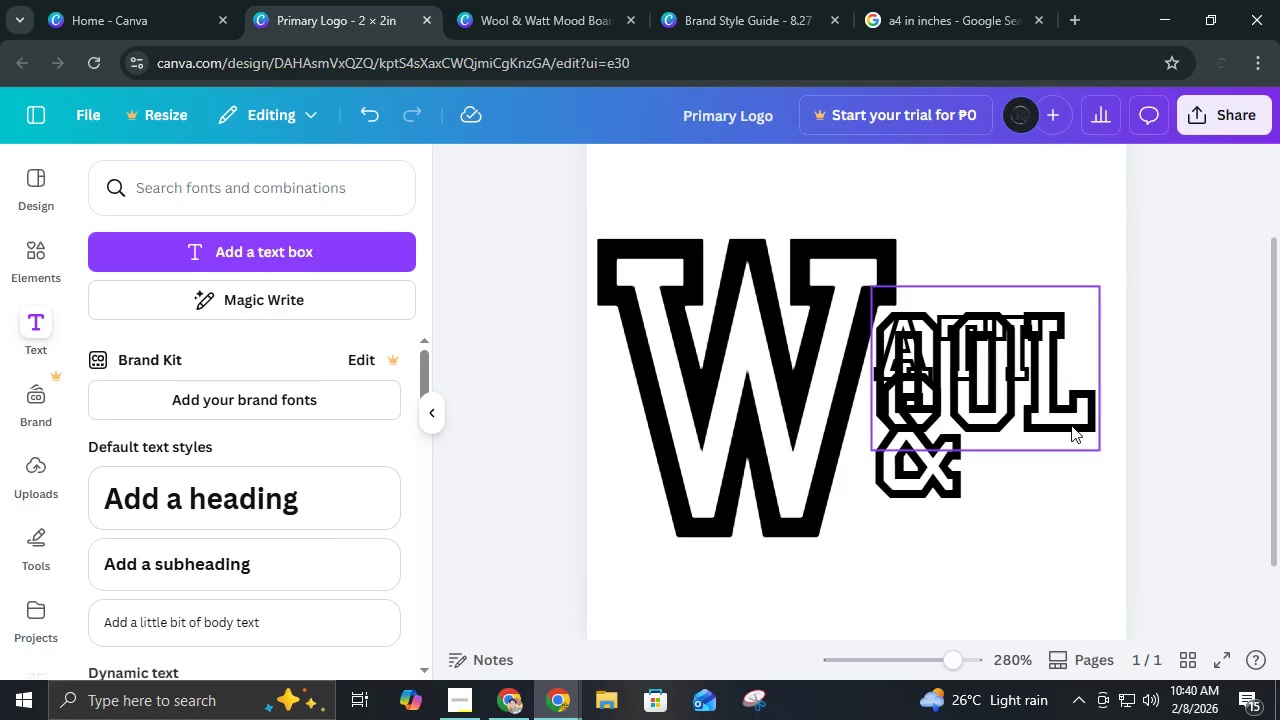 
triple_click([1071, 425])
 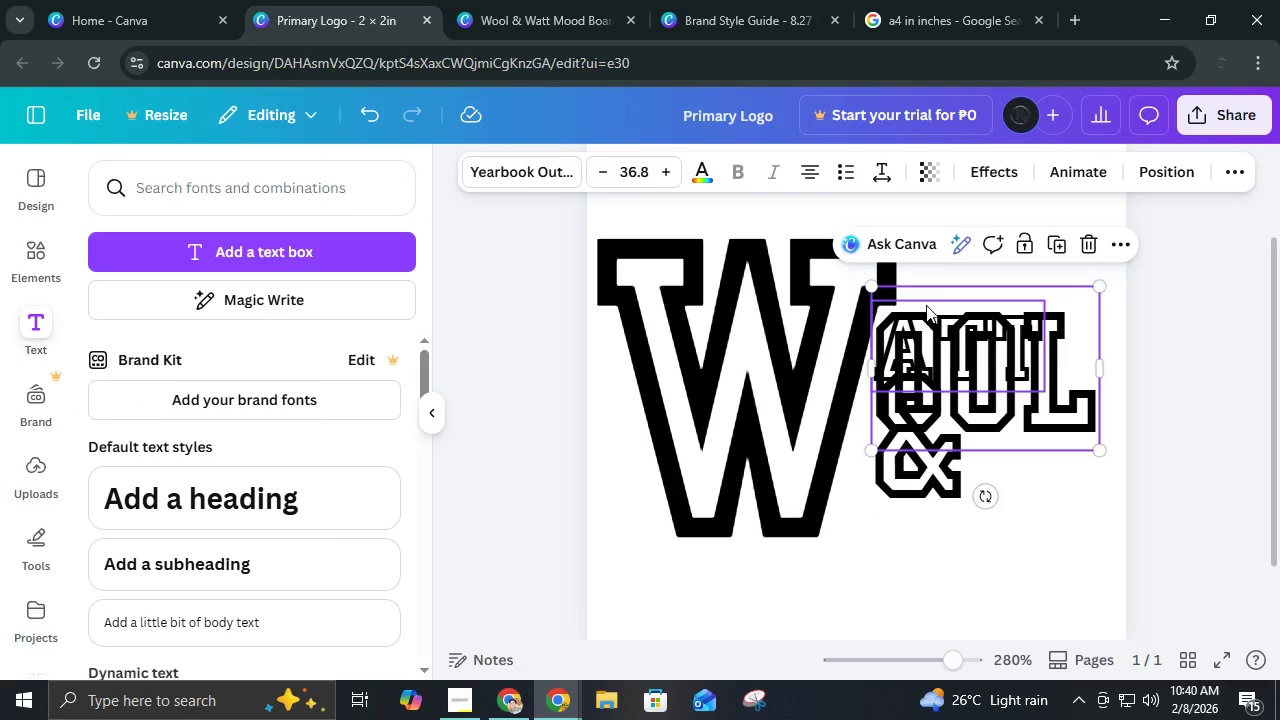 
left_click([927, 306])
 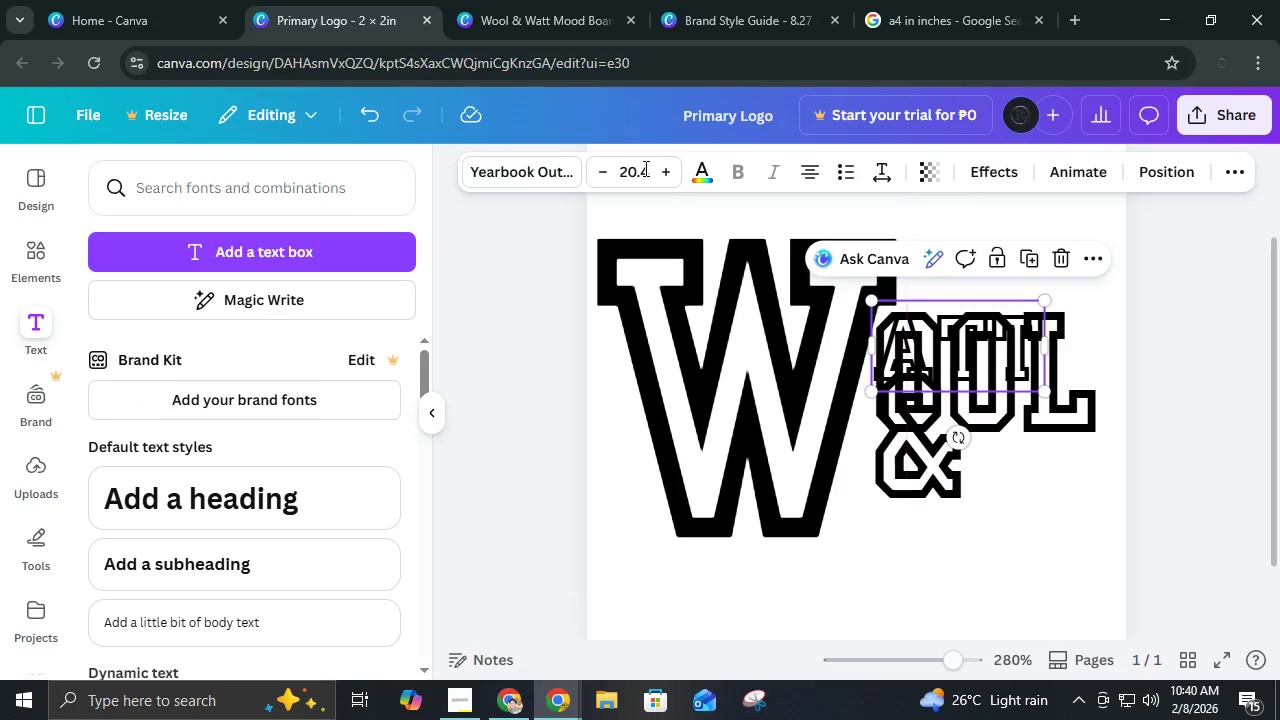 
left_click([640, 168])
 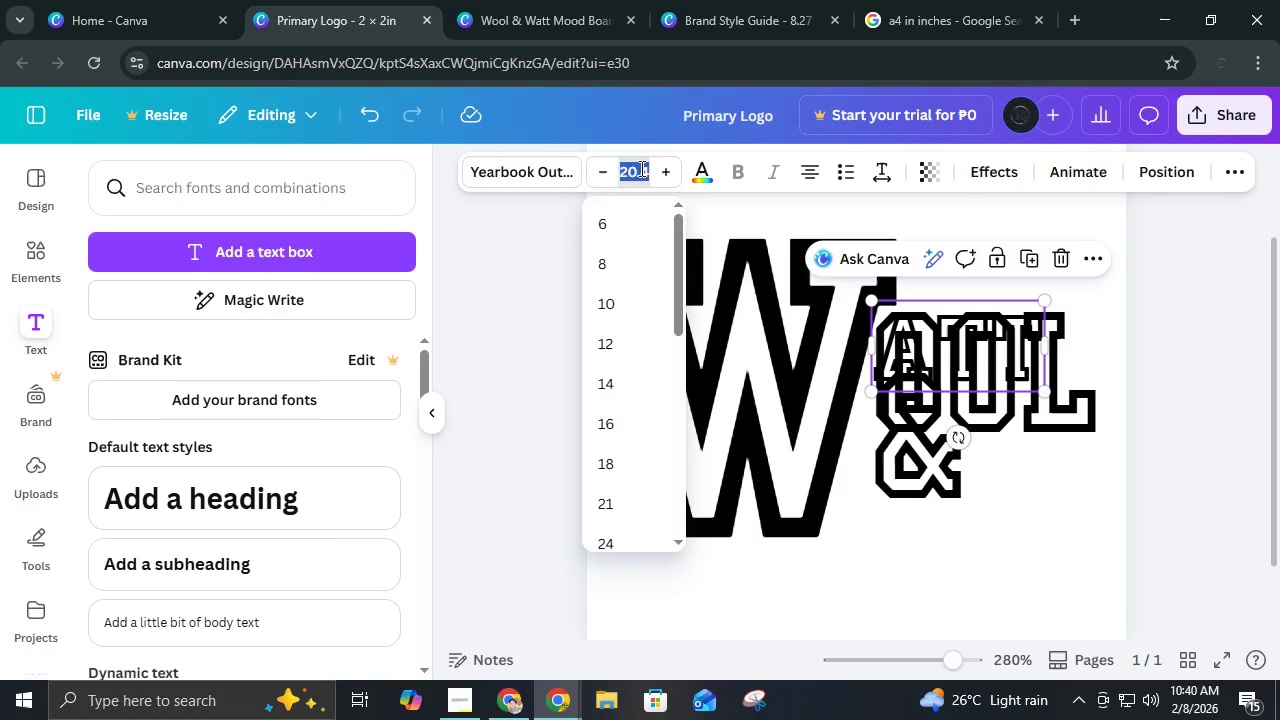 
key(Numpad3)
 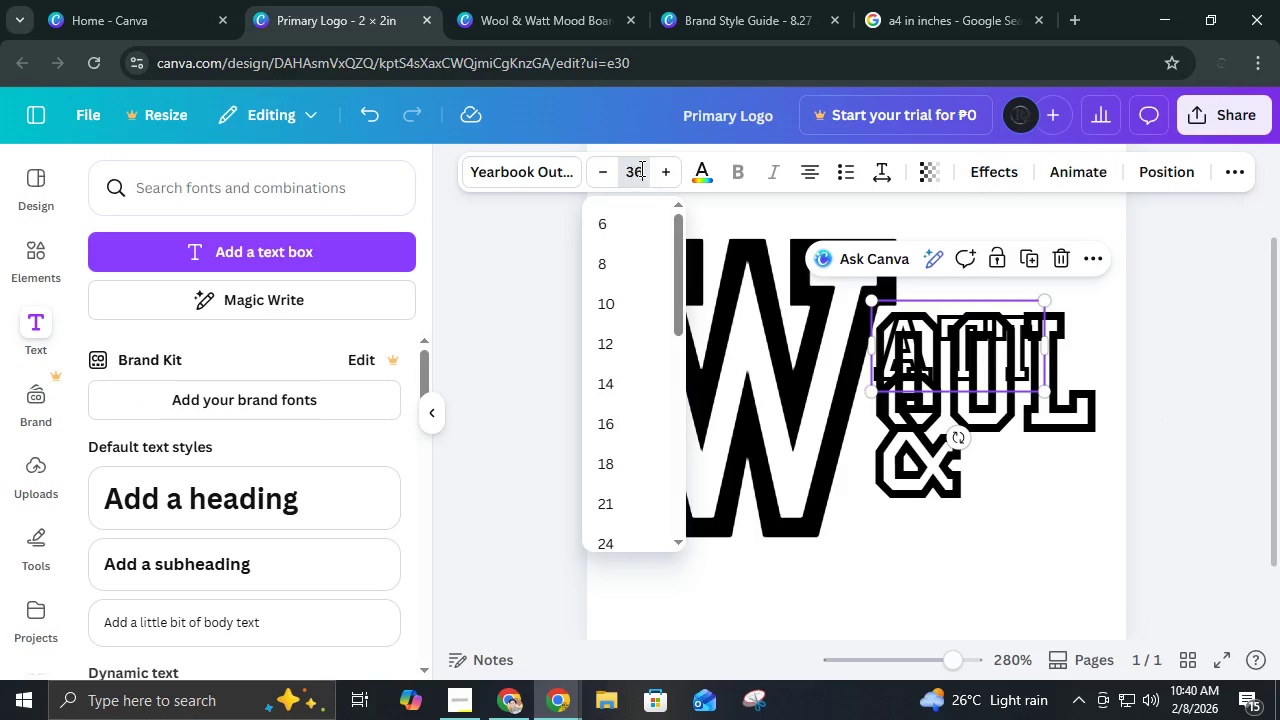 
key(Numpad6)
 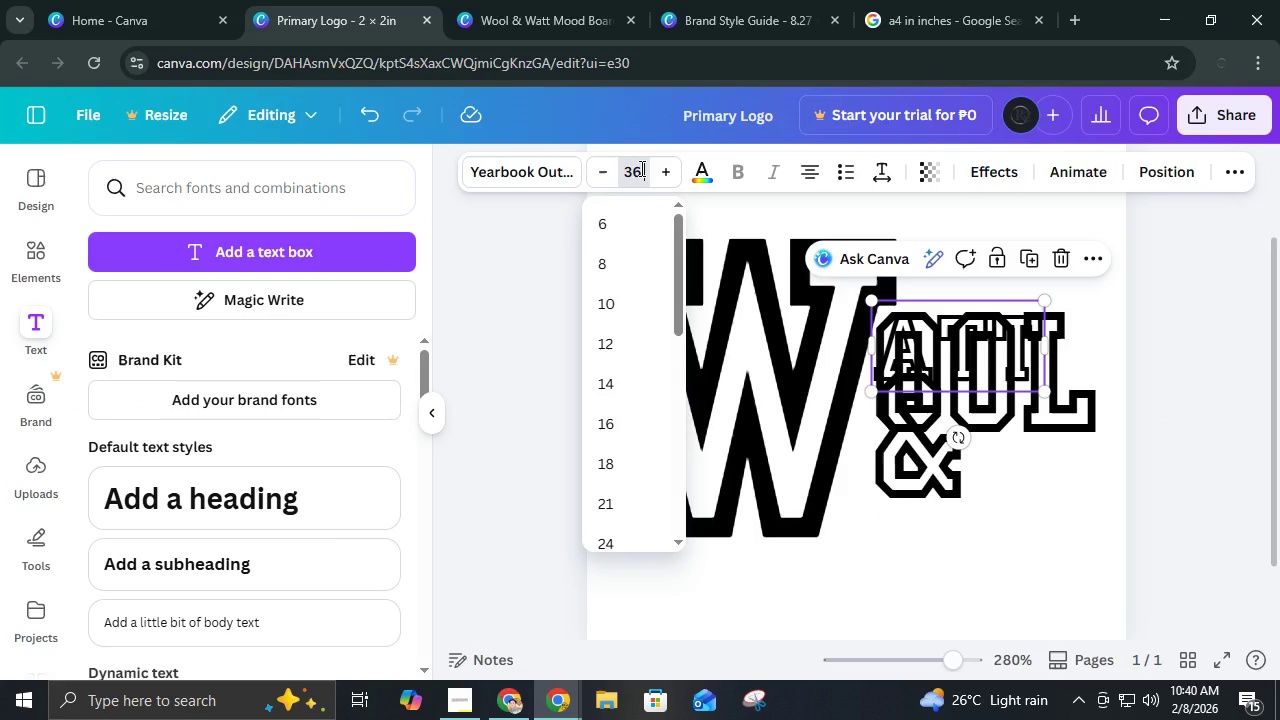 
key(NumpadDecimal)
 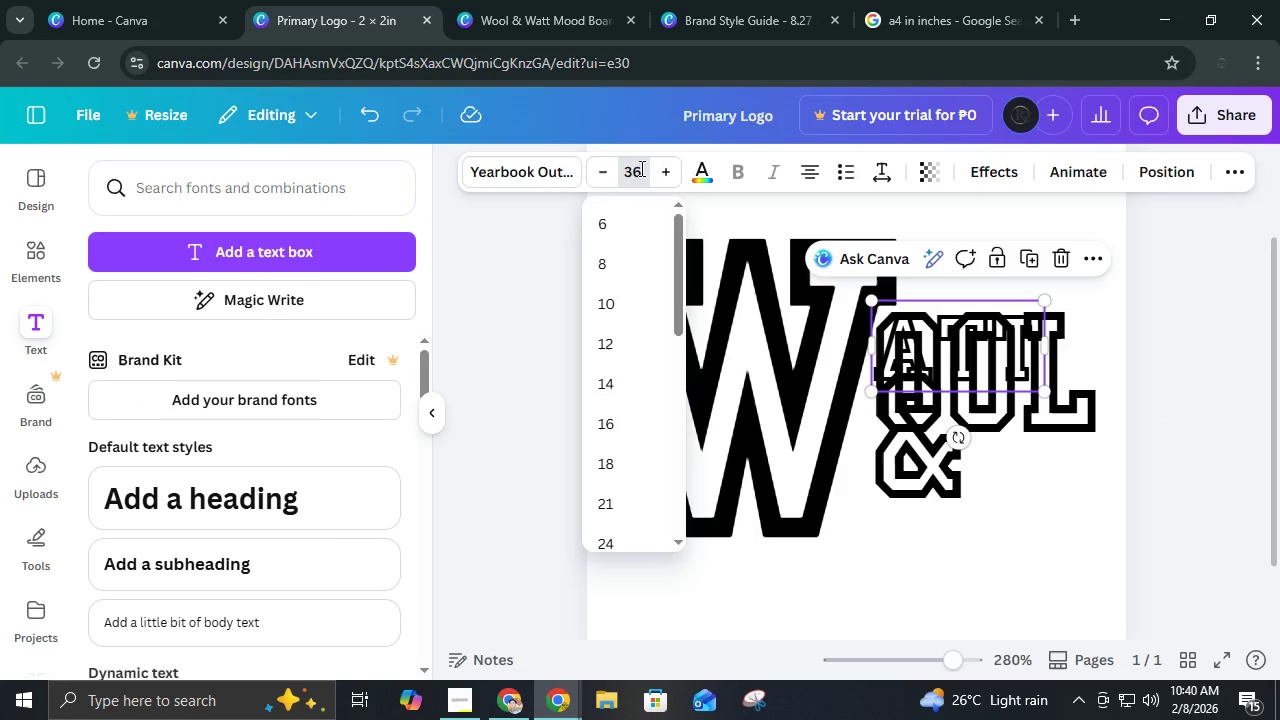 
key(Numpad8)
 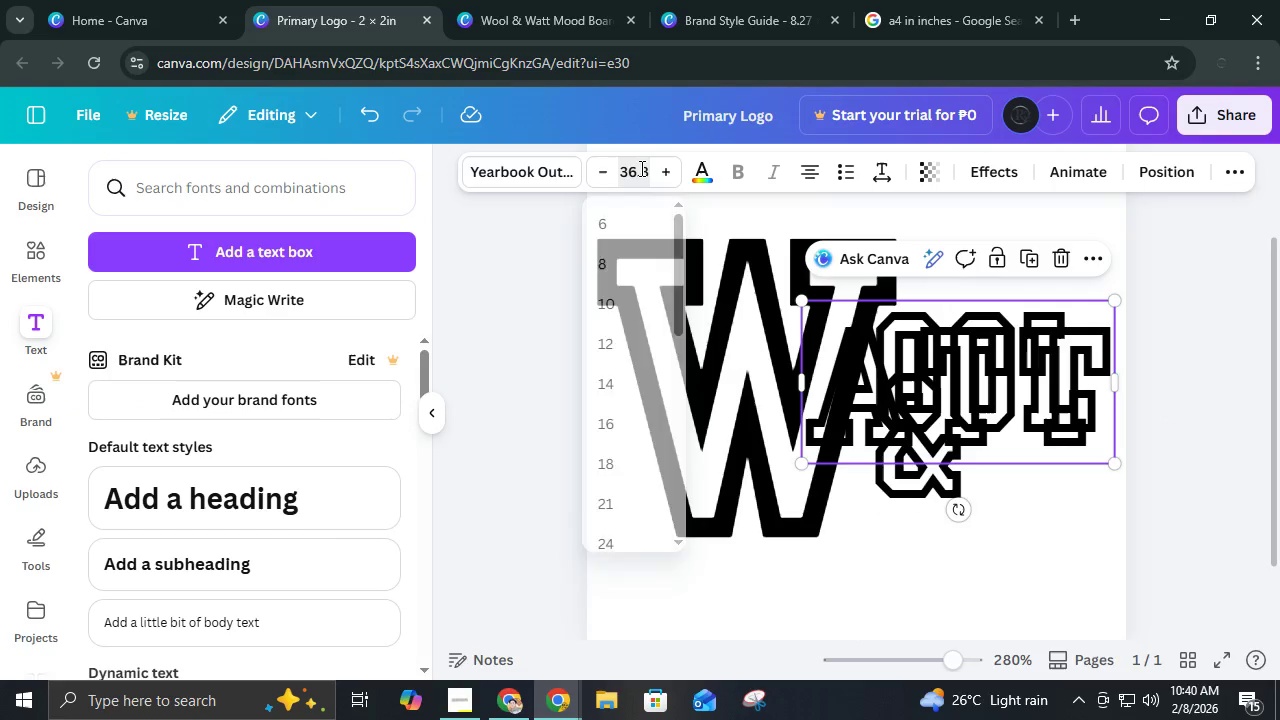 
key(NumpadEnter)
 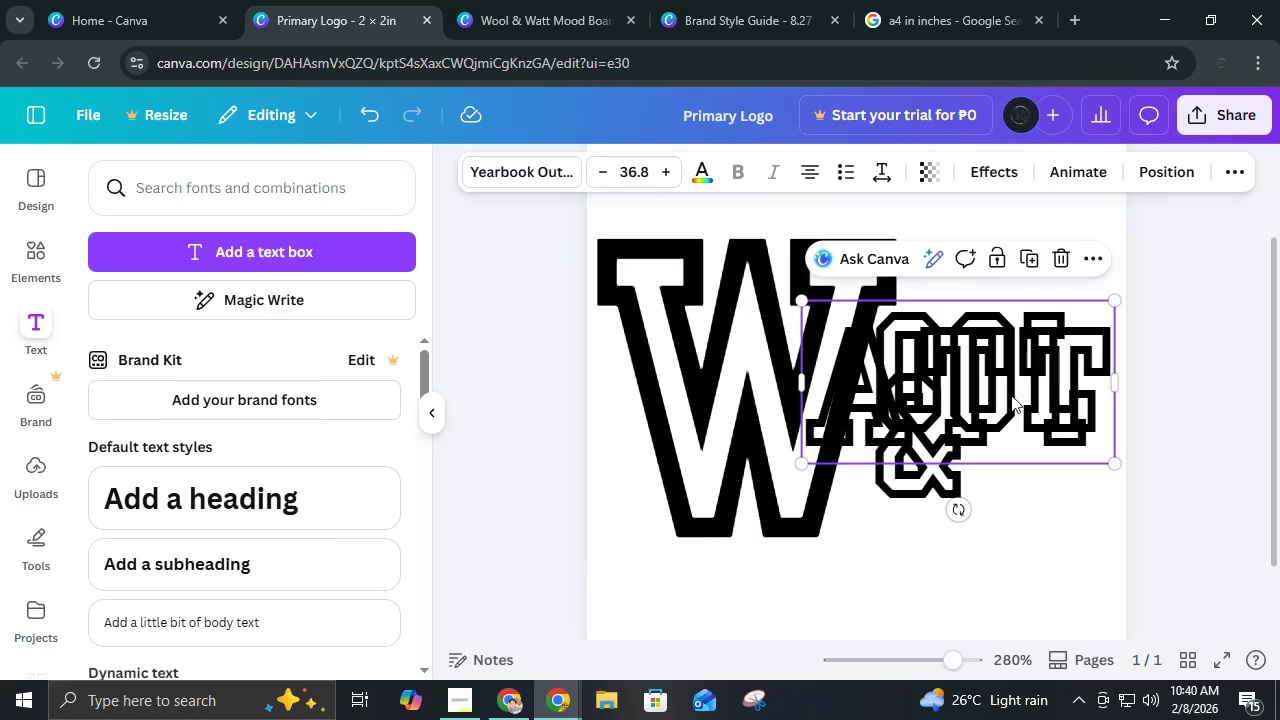 
left_click([1213, 381])
 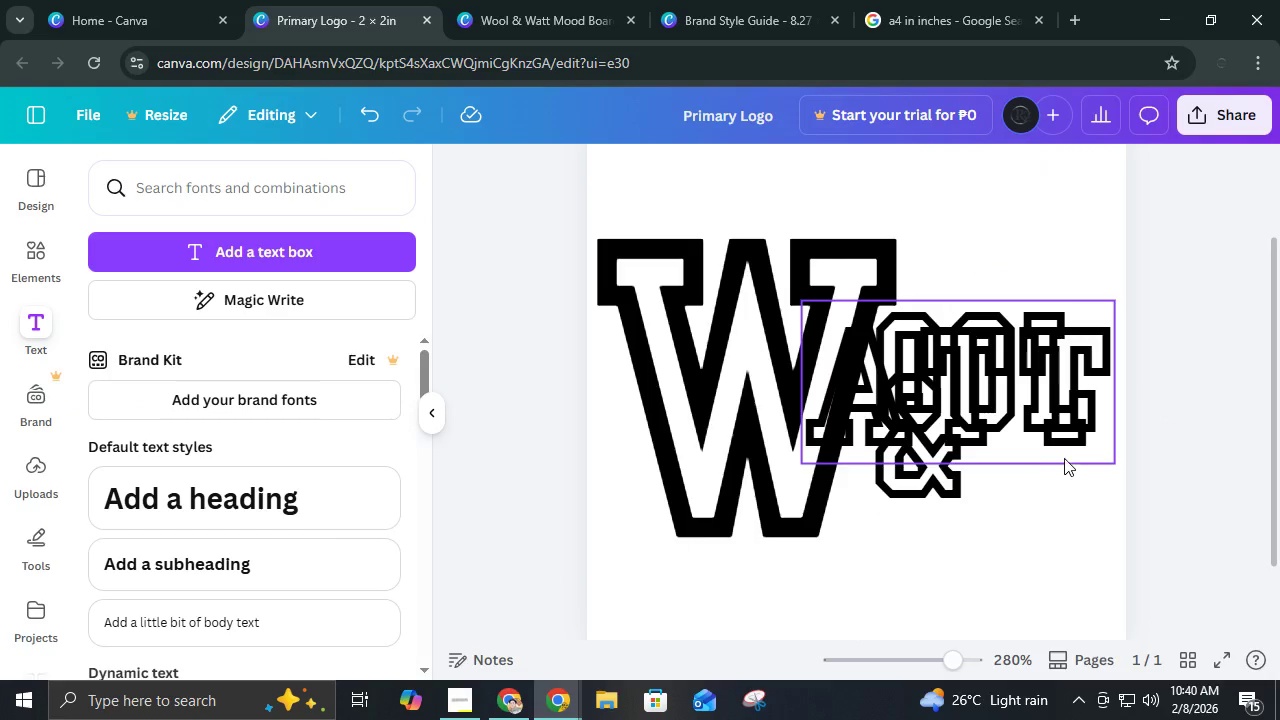 
left_click_drag(start_coordinate=[1064, 455], to_coordinate=[1111, 545])
 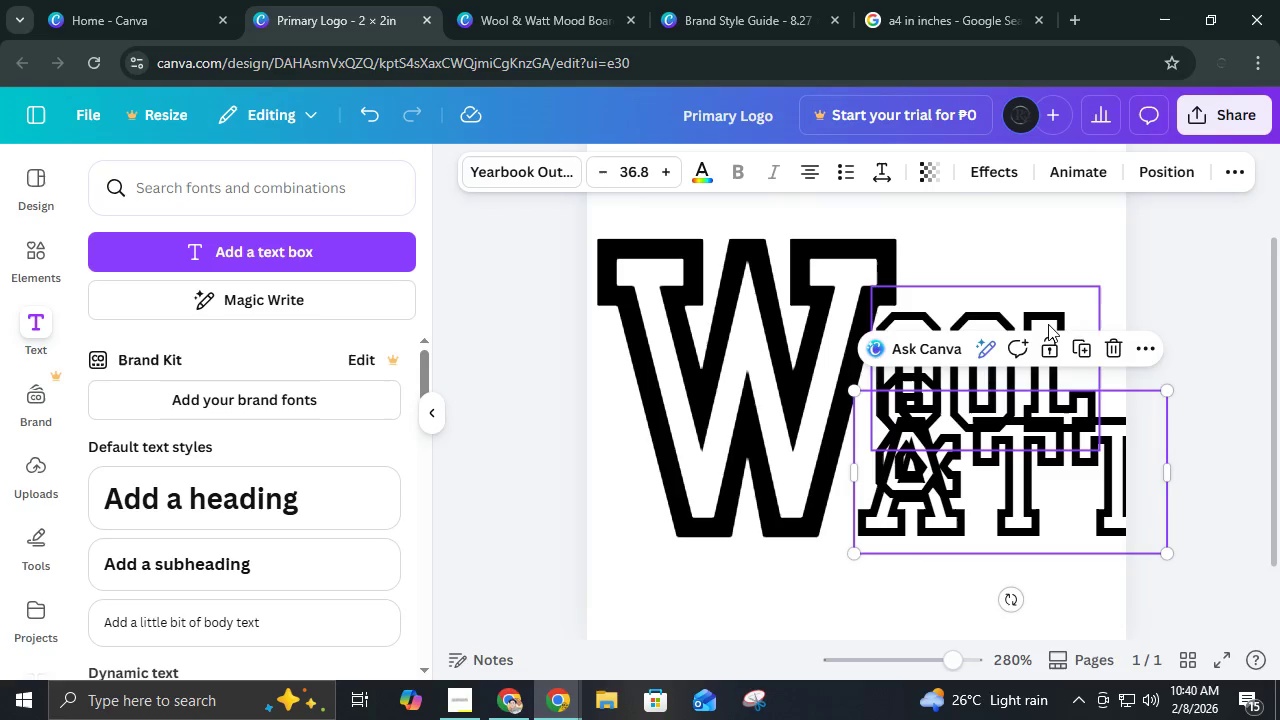 
left_click([1055, 310])
 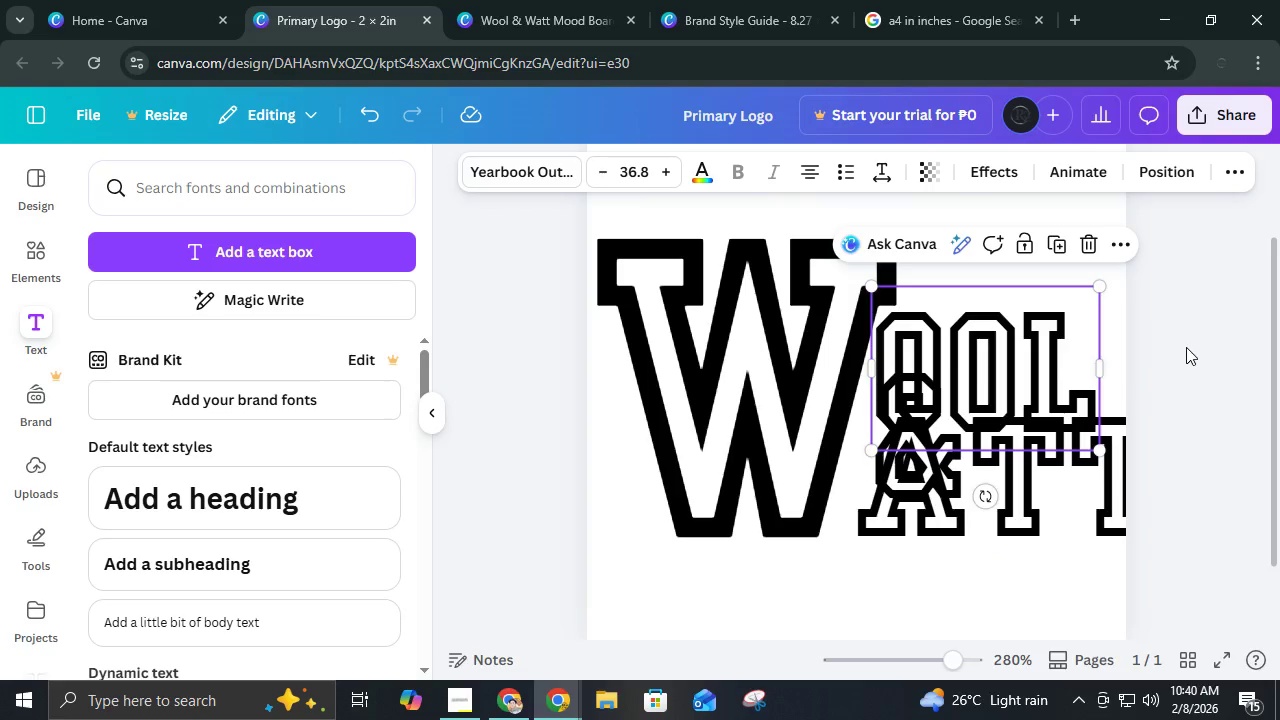 
left_click([1186, 347])
 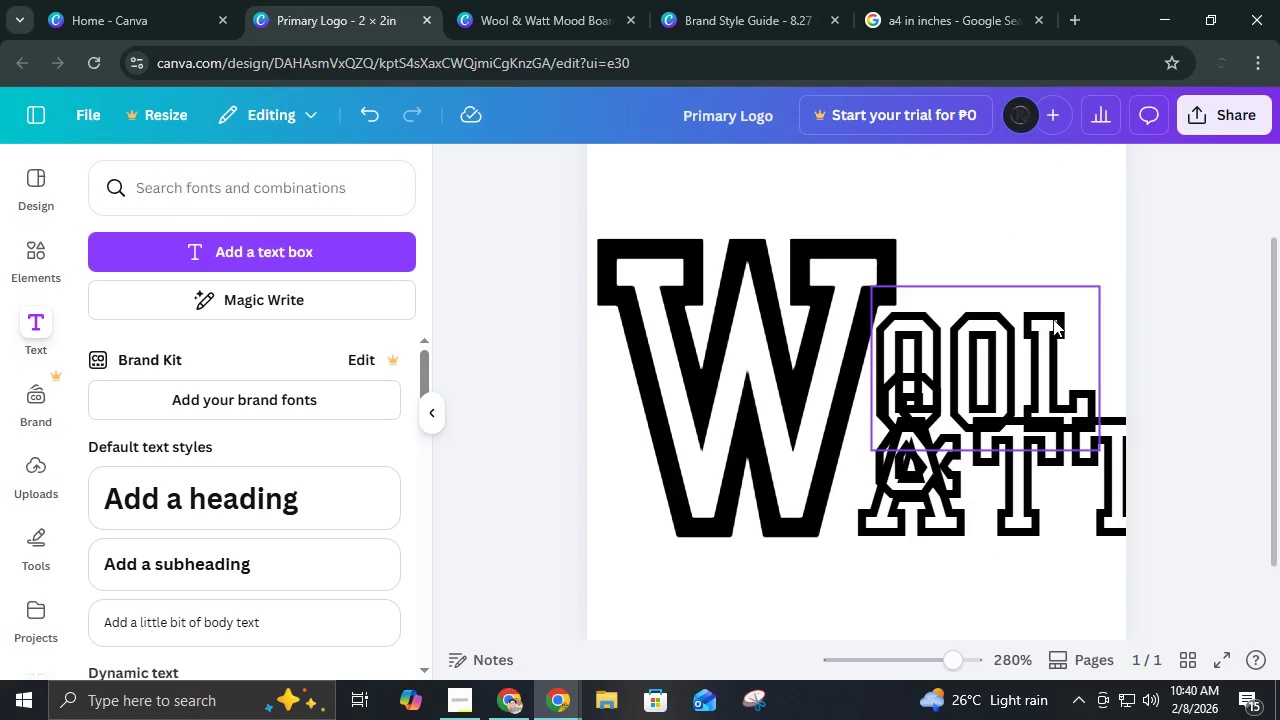 
left_click([1053, 319])
 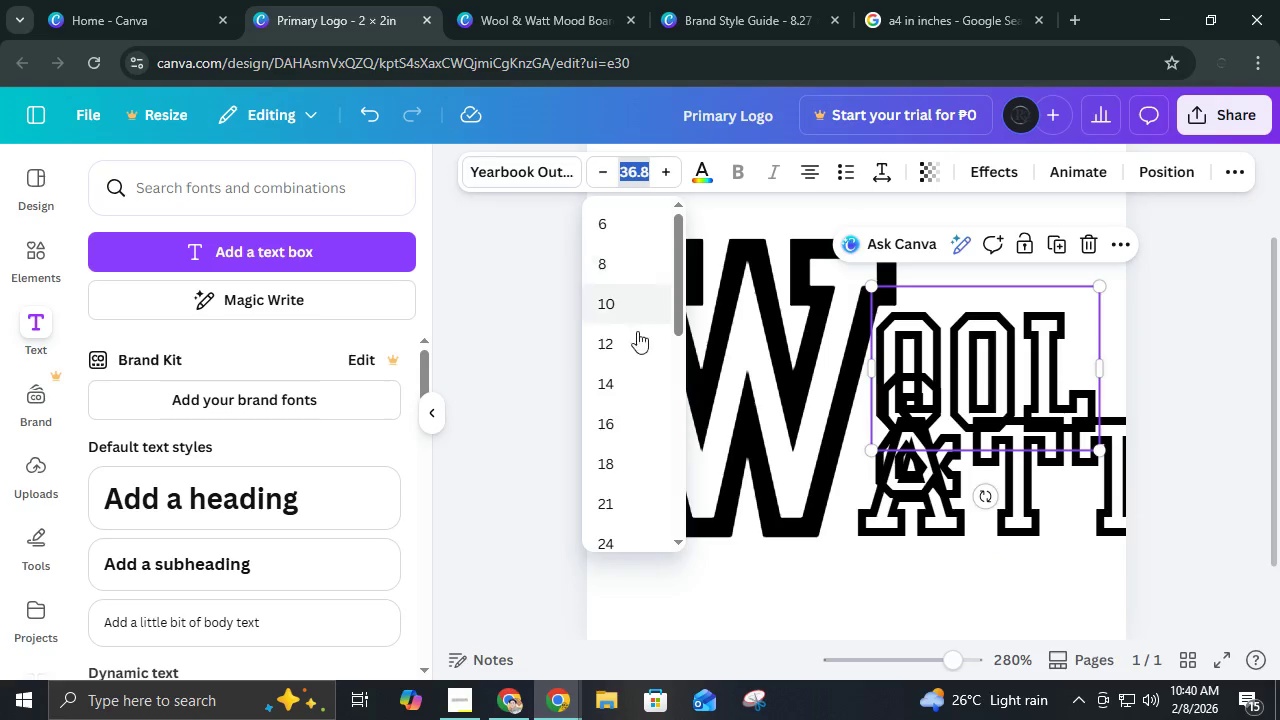 
scroll: coordinate [637, 484], scroll_direction: none, amount: 0.0
 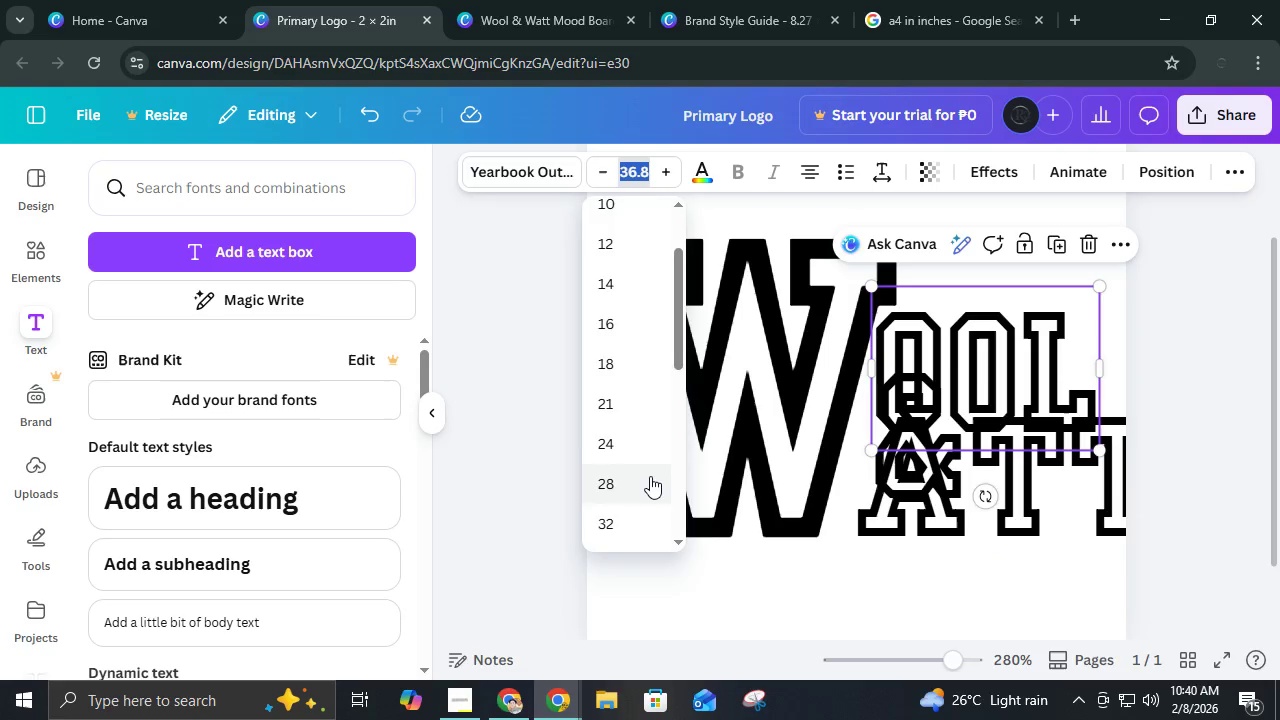 
scroll: coordinate [651, 477], scroll_direction: down, amount: 2.0
 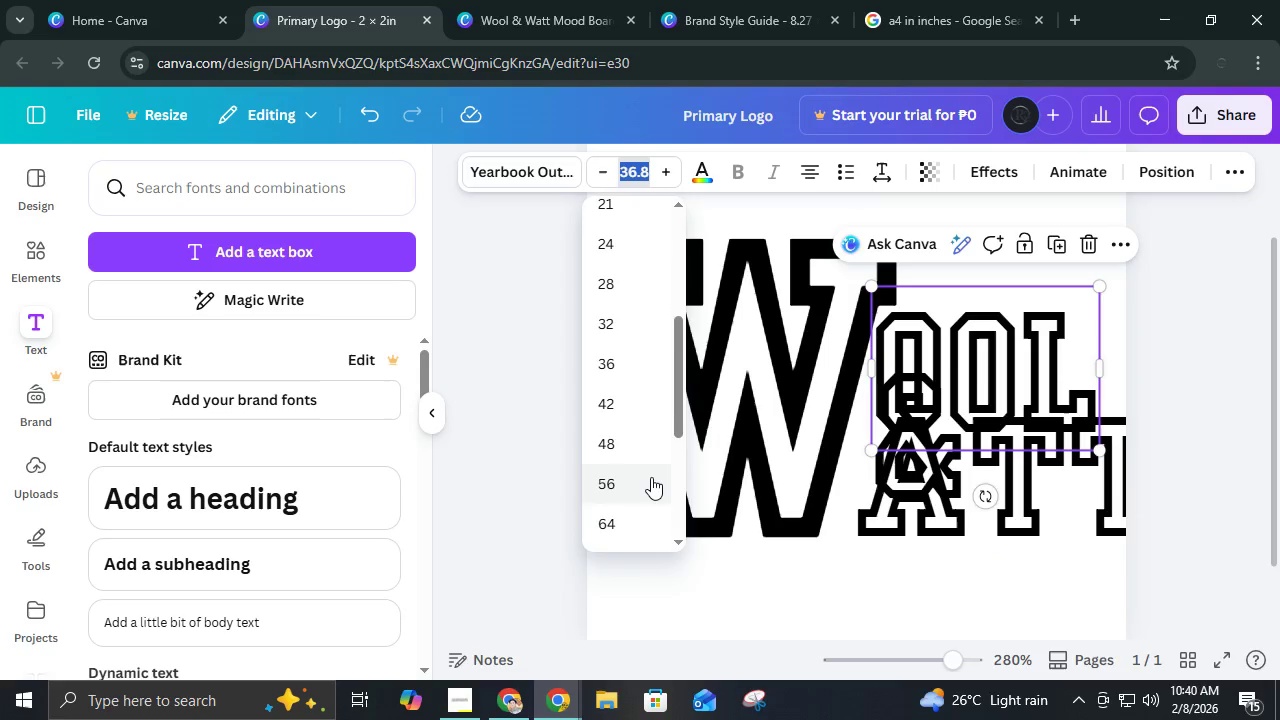 
scroll: coordinate [651, 477], scroll_direction: up, amount: 3.0
 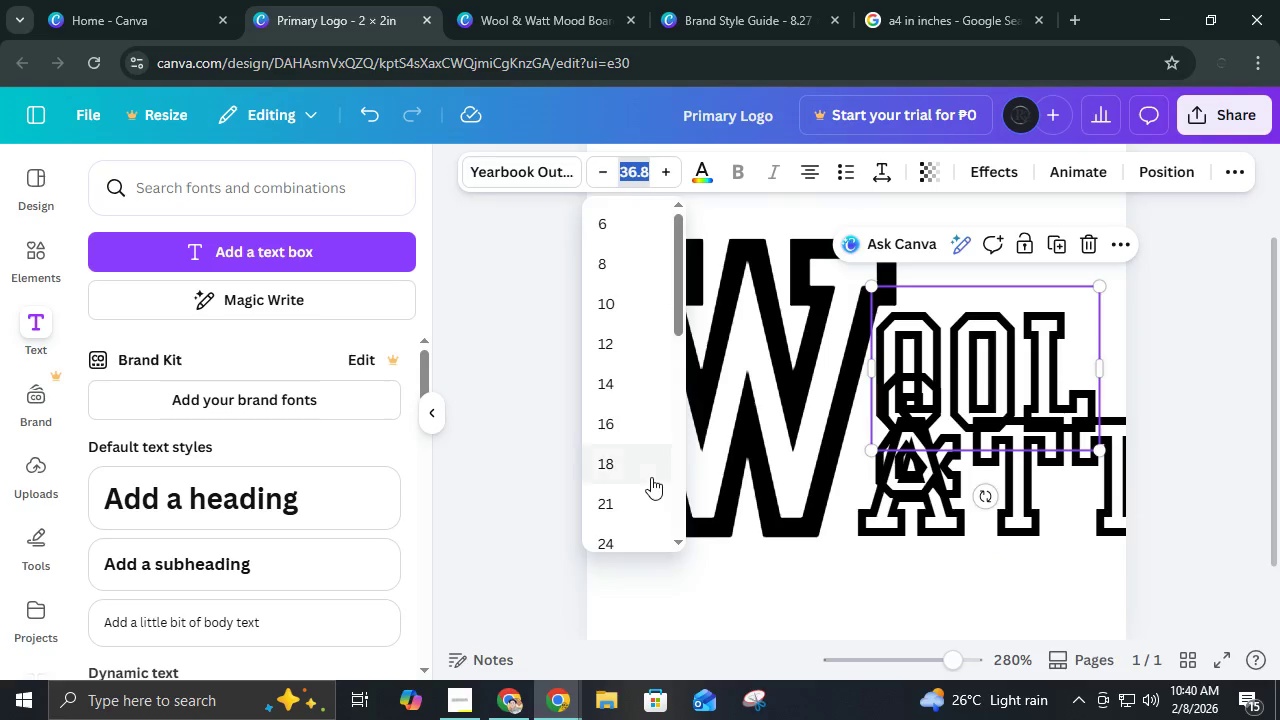 
scroll: coordinate [639, 455], scroll_direction: down, amount: 3.0
 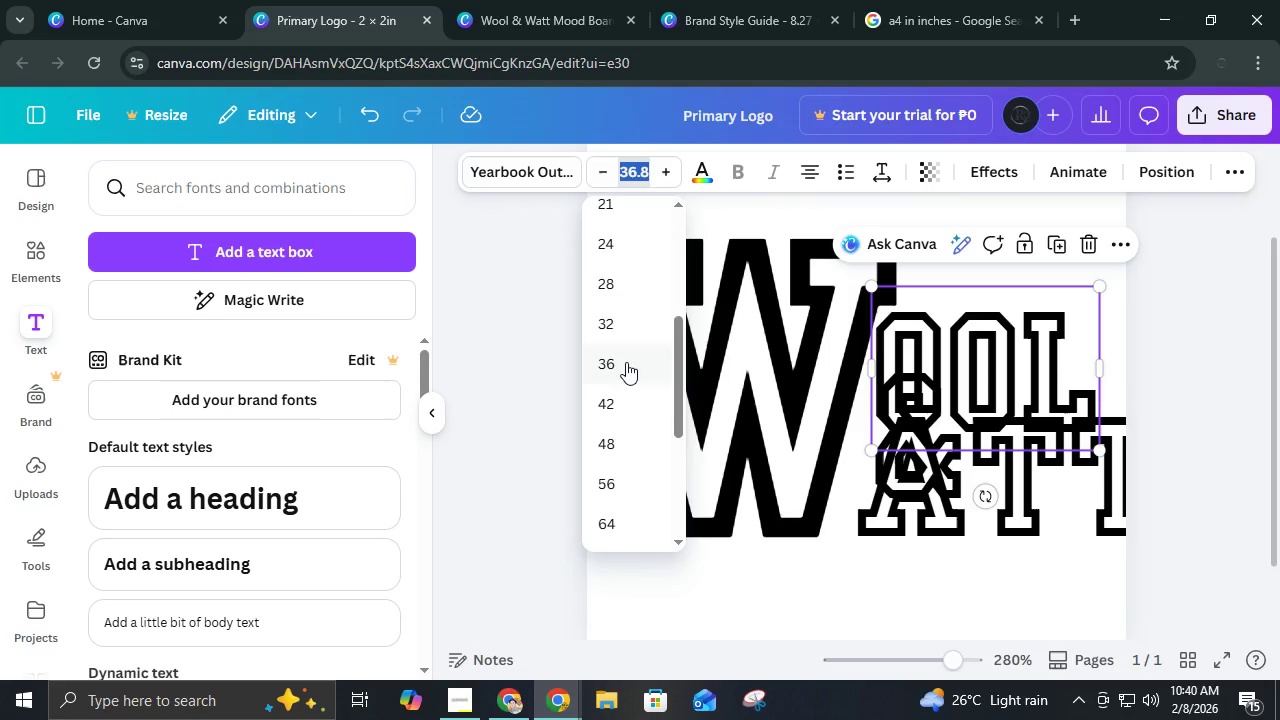 
left_click([620, 316])
 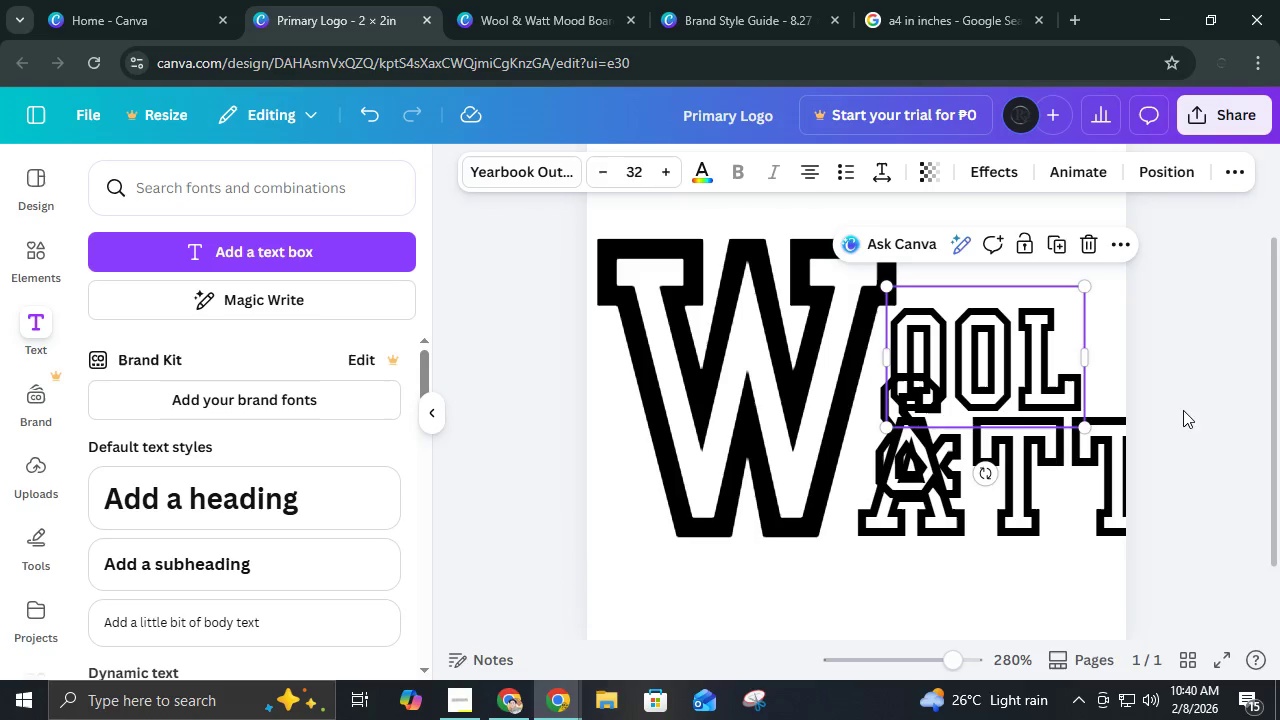 
left_click([1054, 514])
 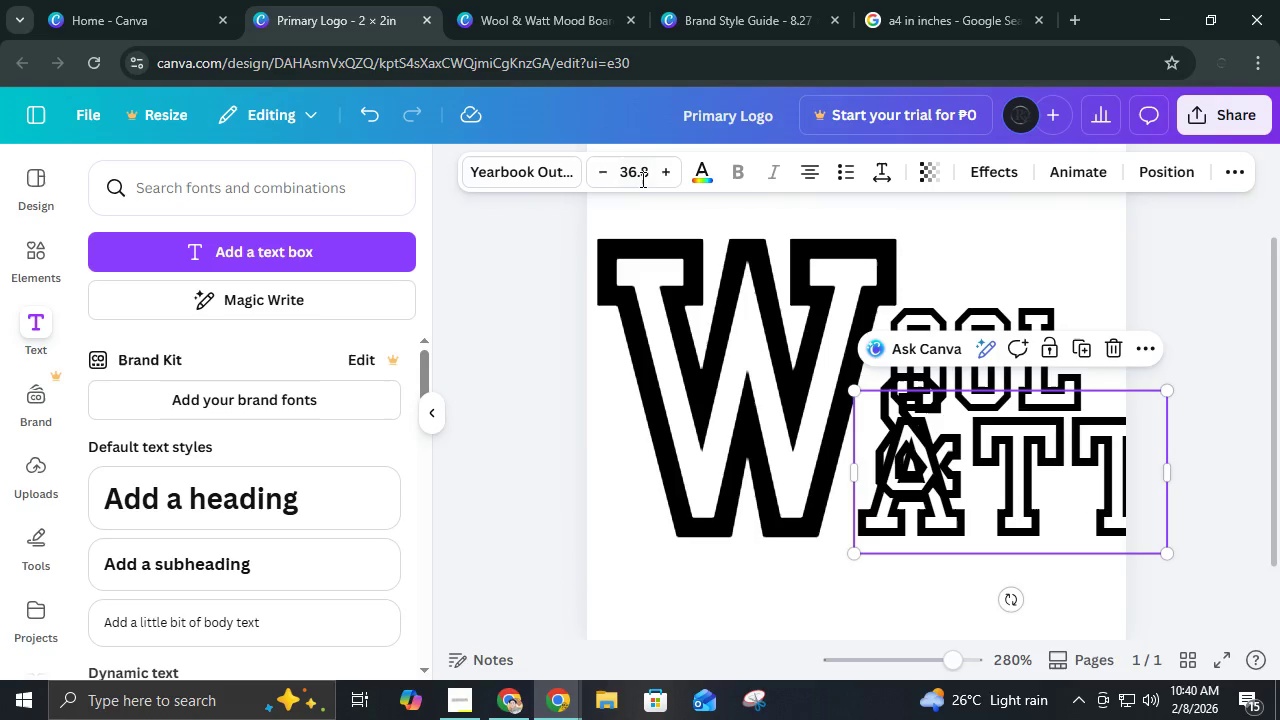 
left_click([641, 175])
 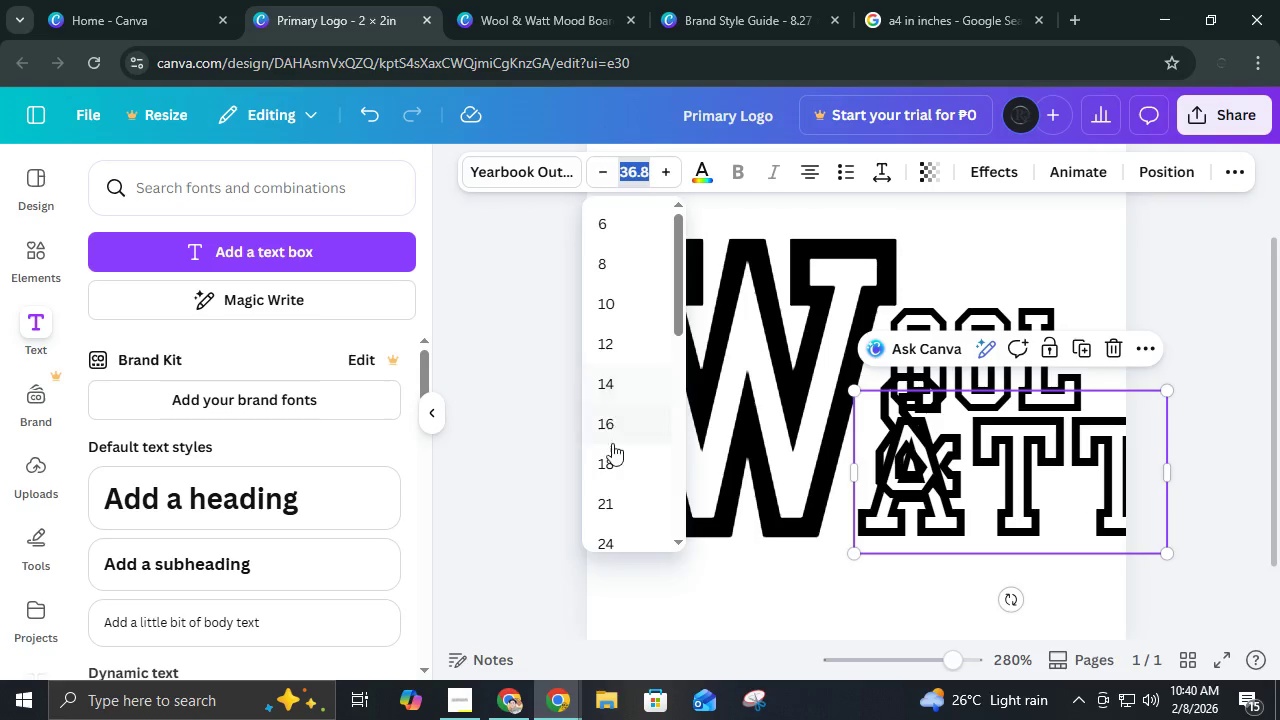 
scroll: coordinate [612, 451], scroll_direction: down, amount: 3.0
 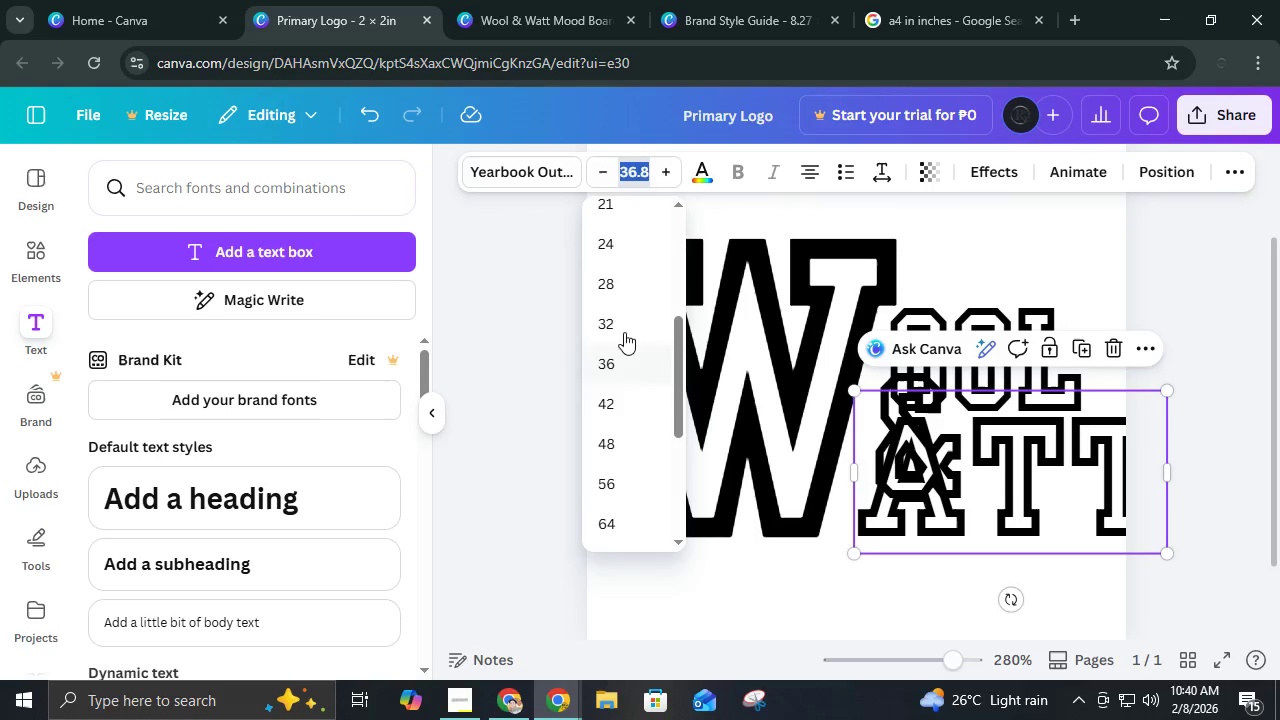 
left_click([624, 321])
 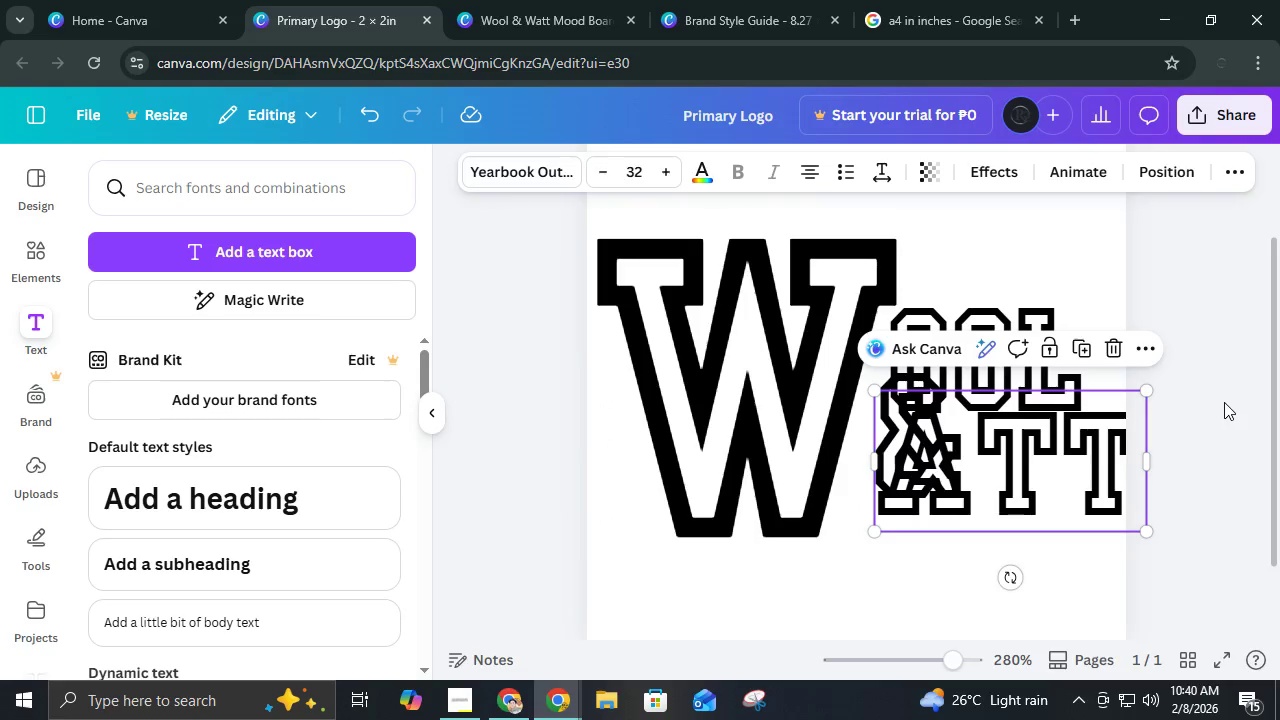 
left_click([1224, 402])
 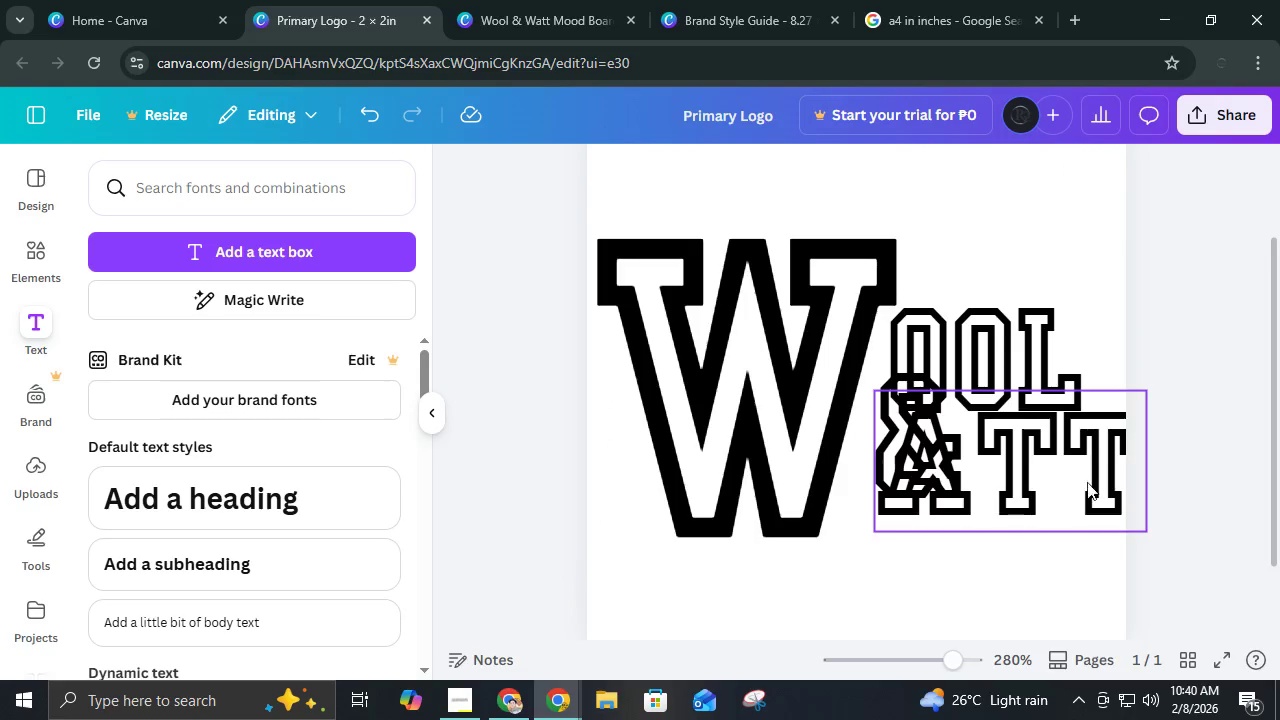 
left_click_drag(start_coordinate=[1082, 483], to_coordinate=[1075, 489])
 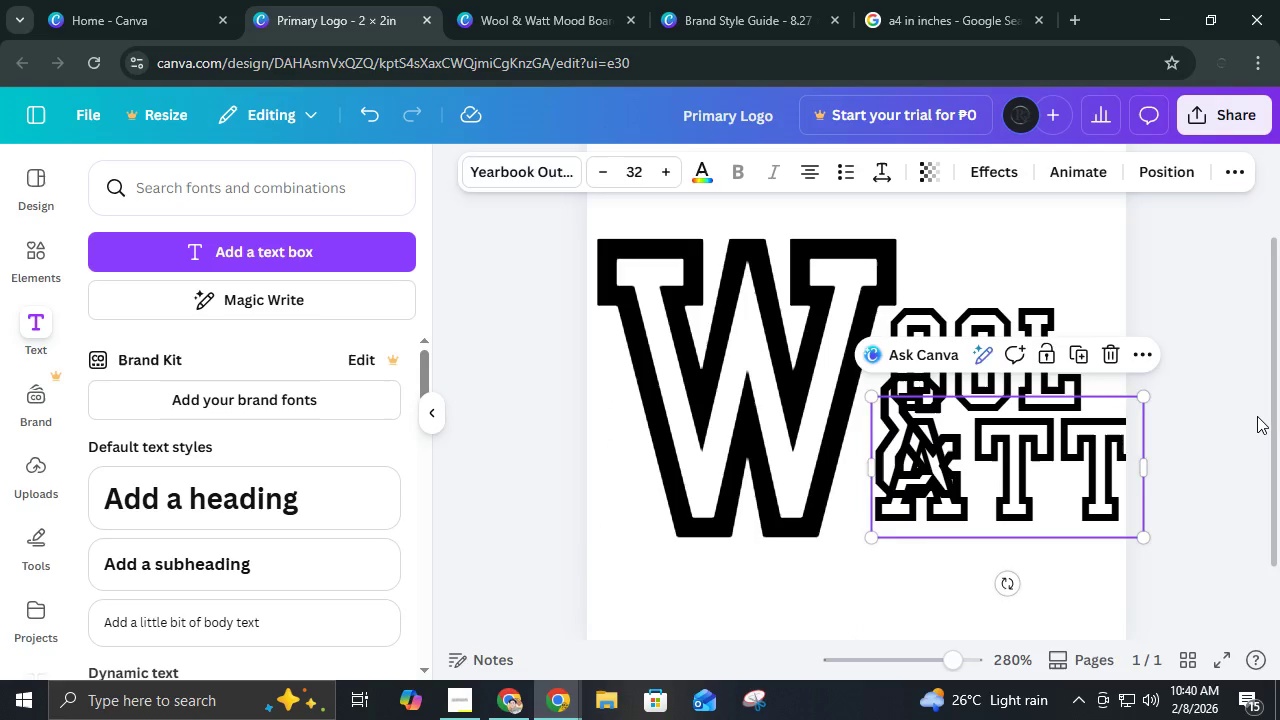 
left_click([1257, 416])
 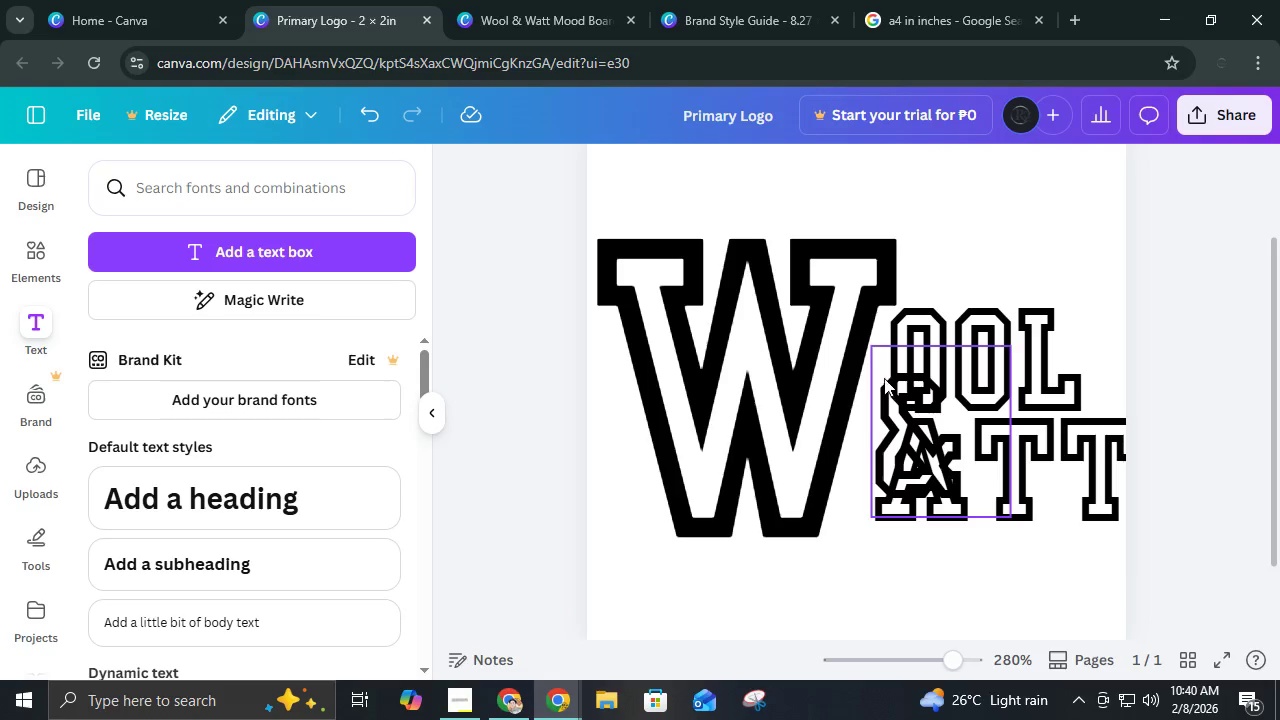 
left_click([872, 381])
 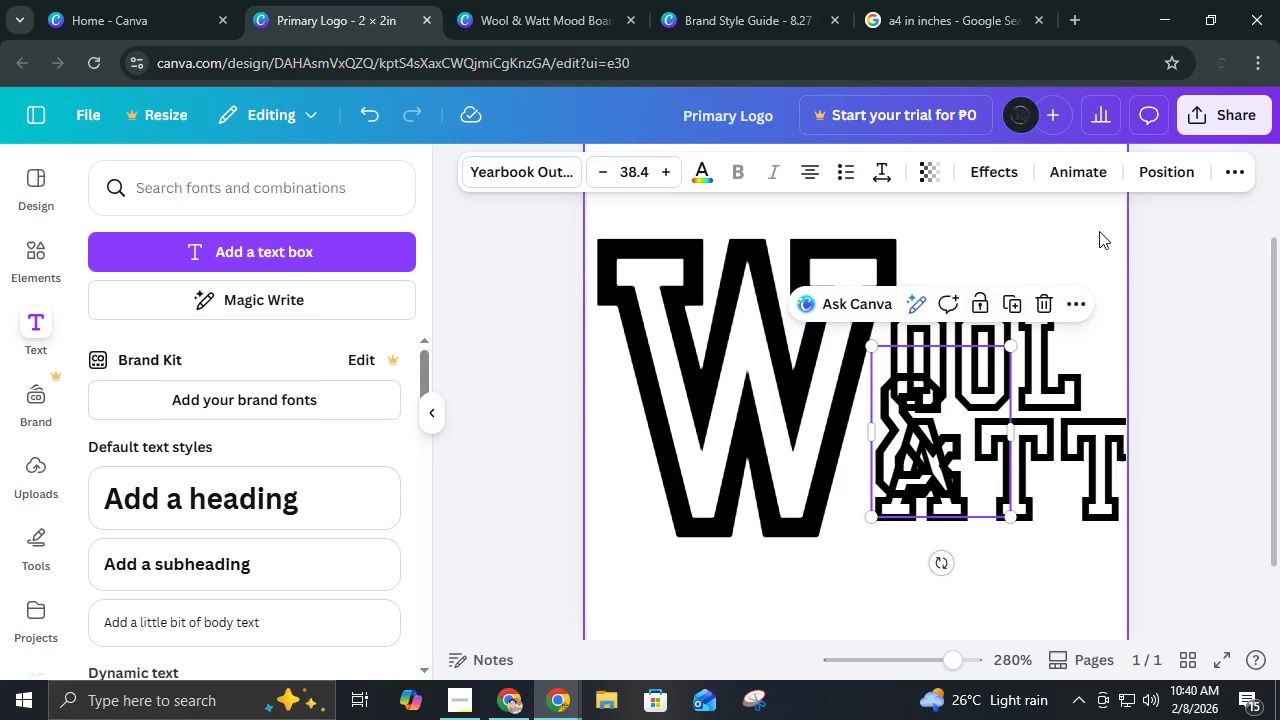 
left_click([1165, 183])
 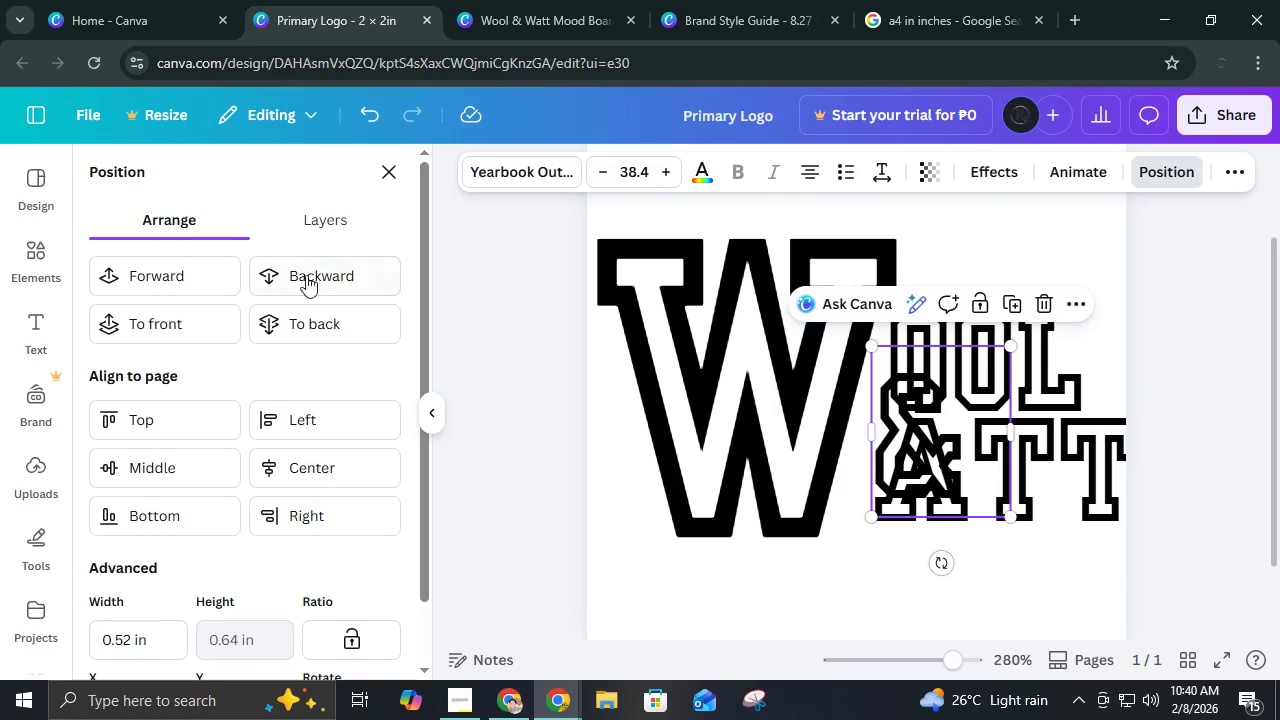 
left_click([202, 275])
 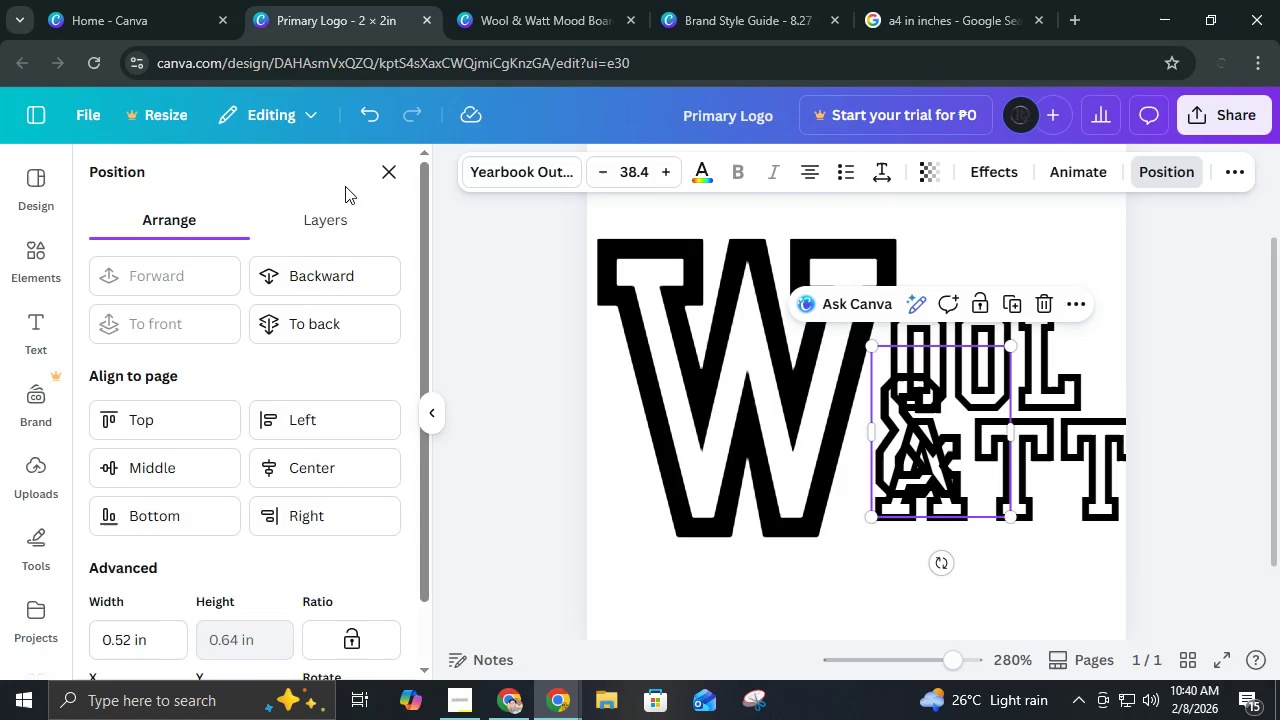 
left_click([380, 173])
 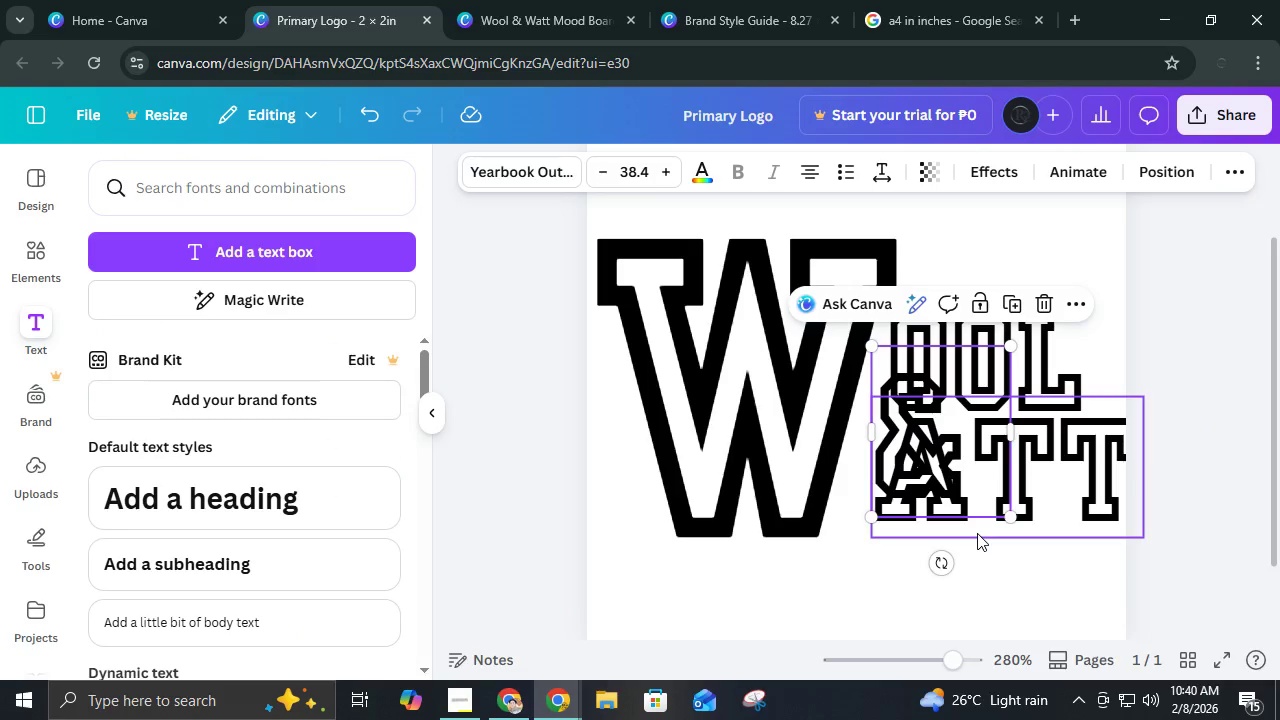 
left_click([1256, 517])
 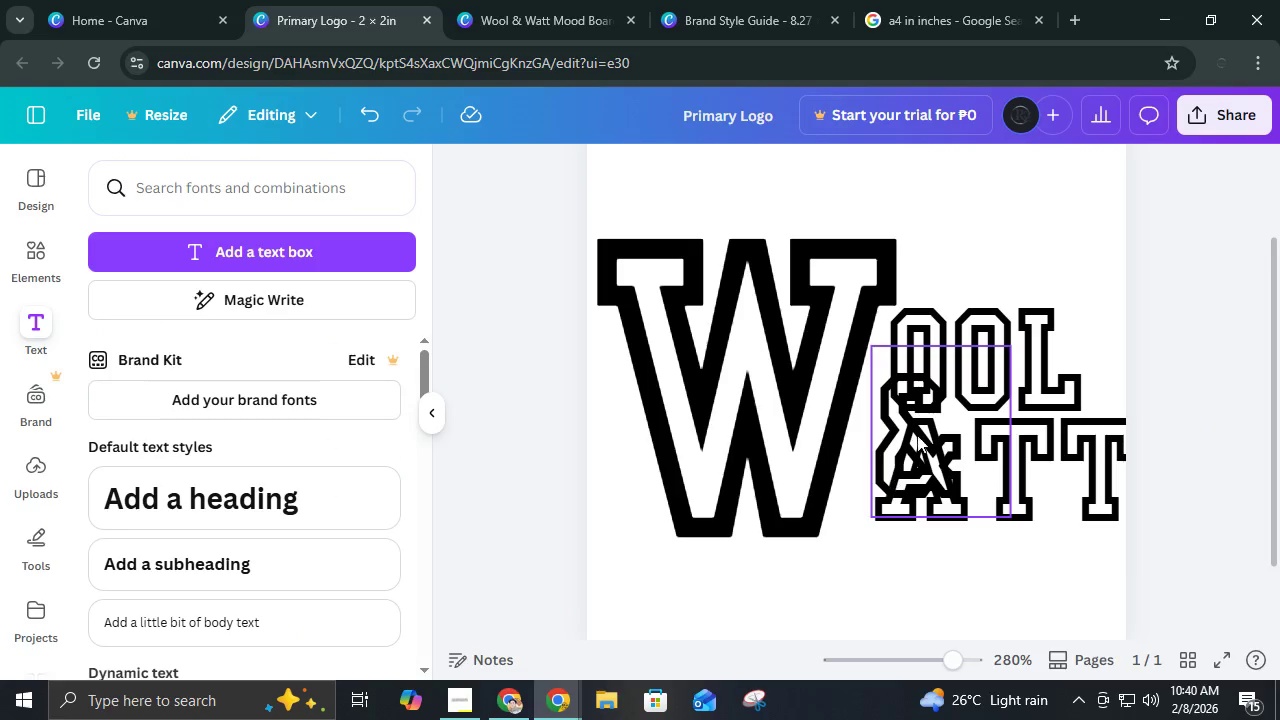 
left_click([918, 432])
 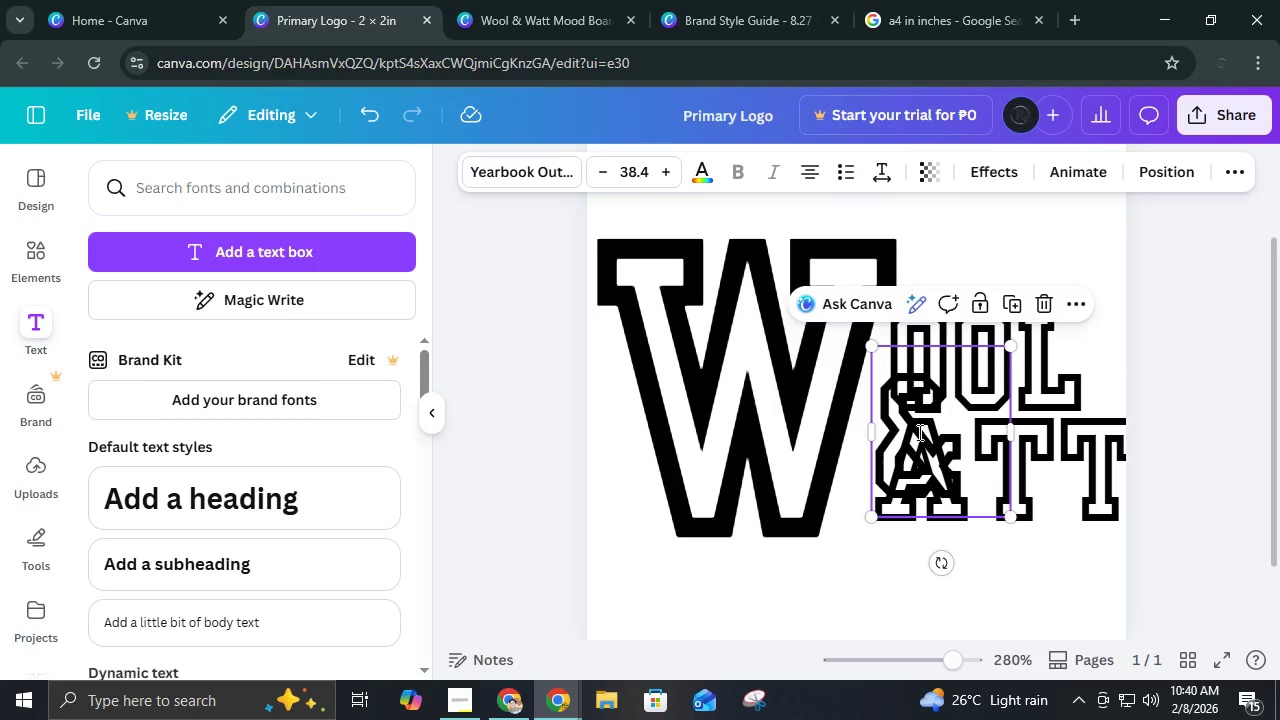 
left_click([918, 432])
 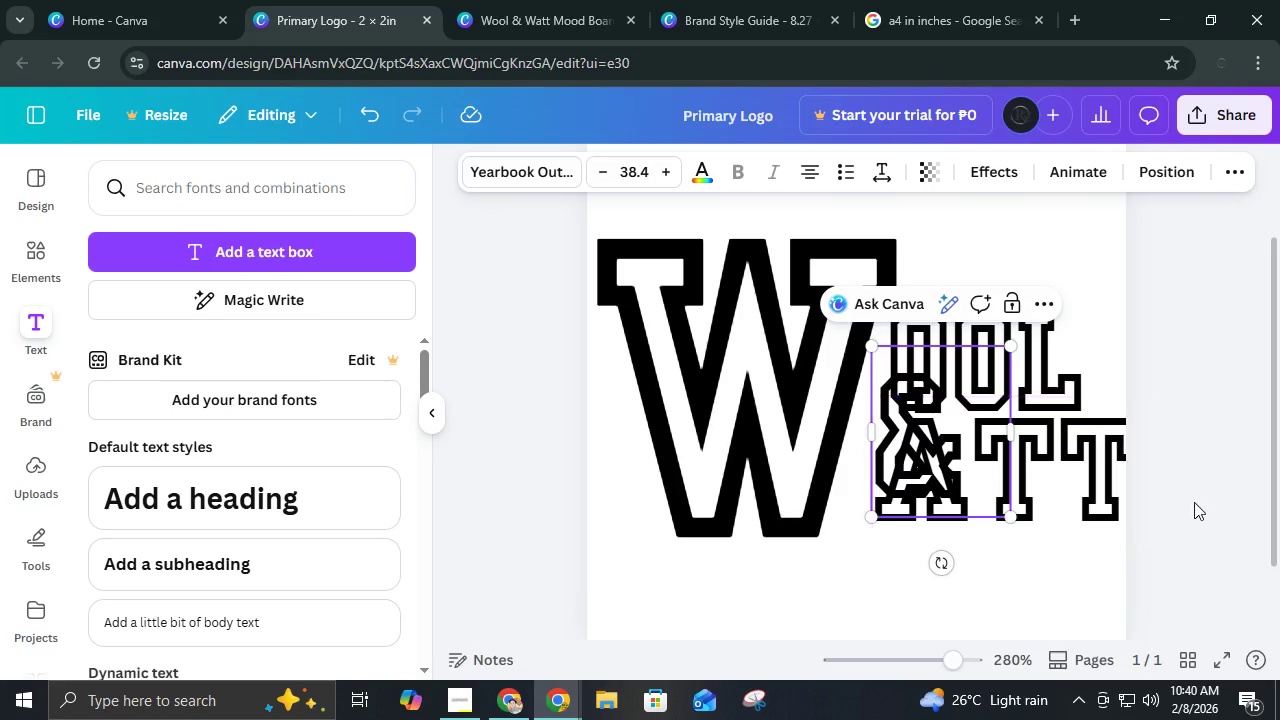 
left_click([1206, 490])
 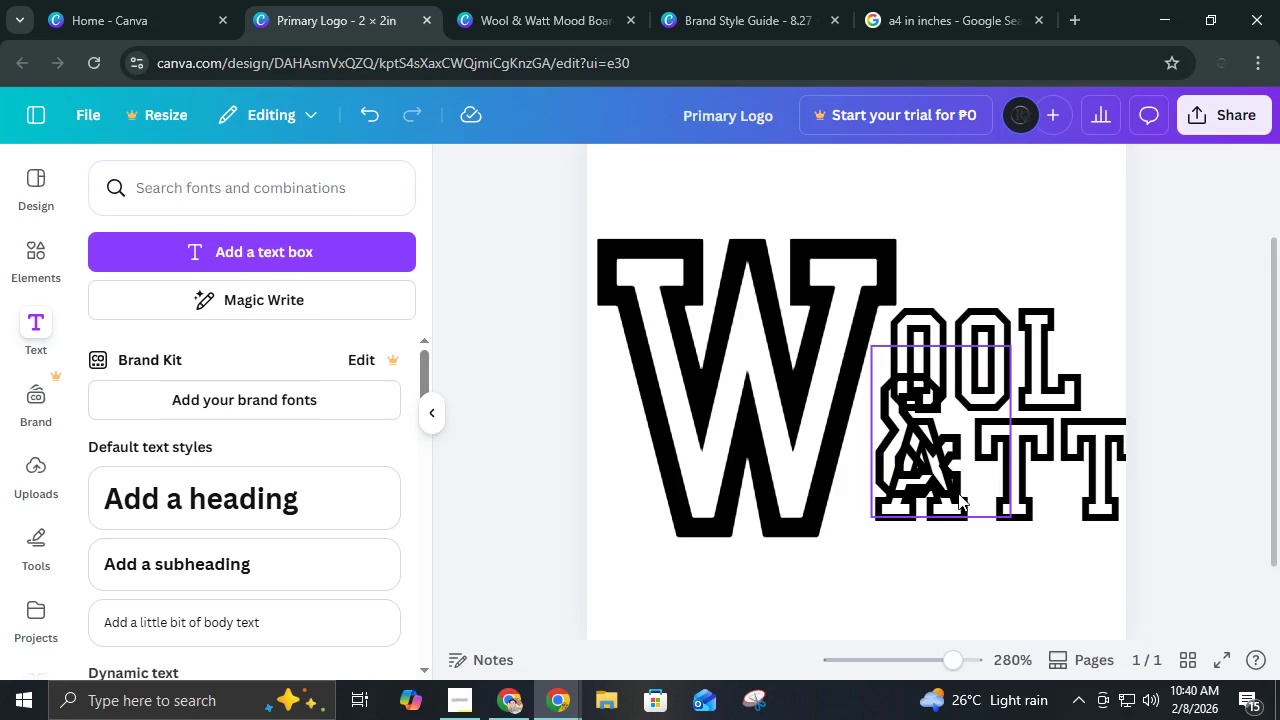 
left_click([958, 493])
 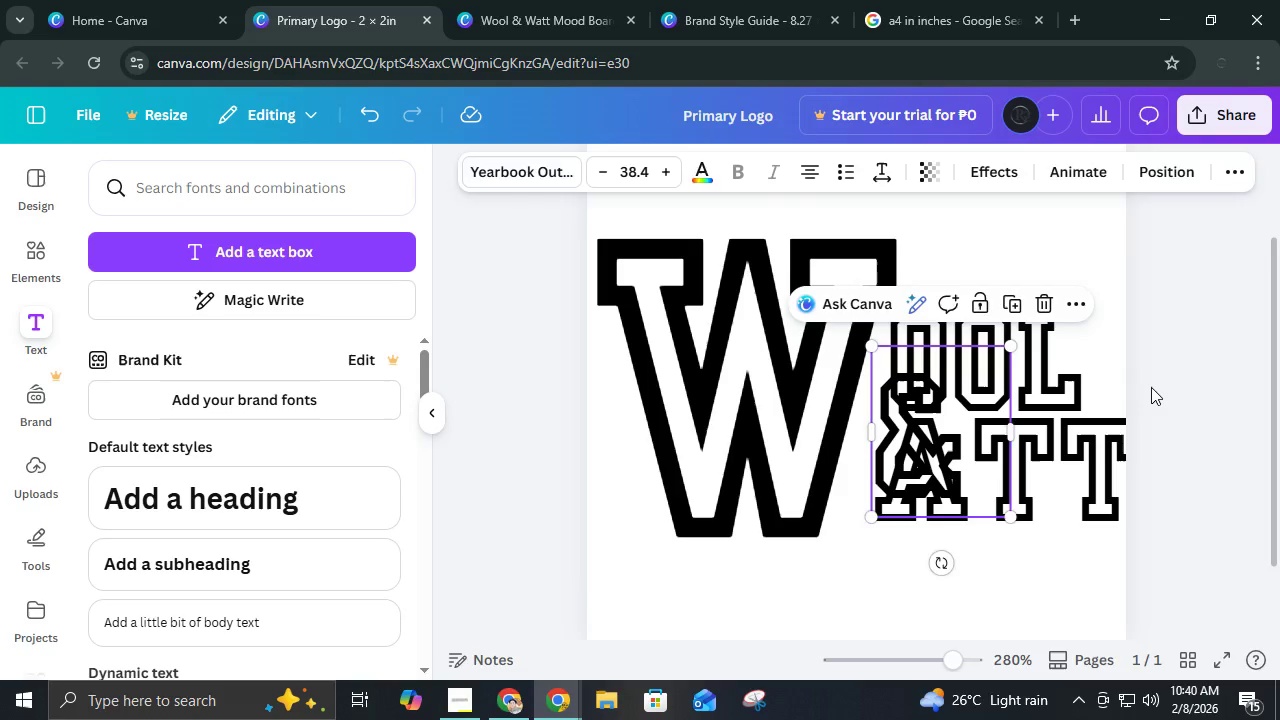 
double_click([969, 406])
 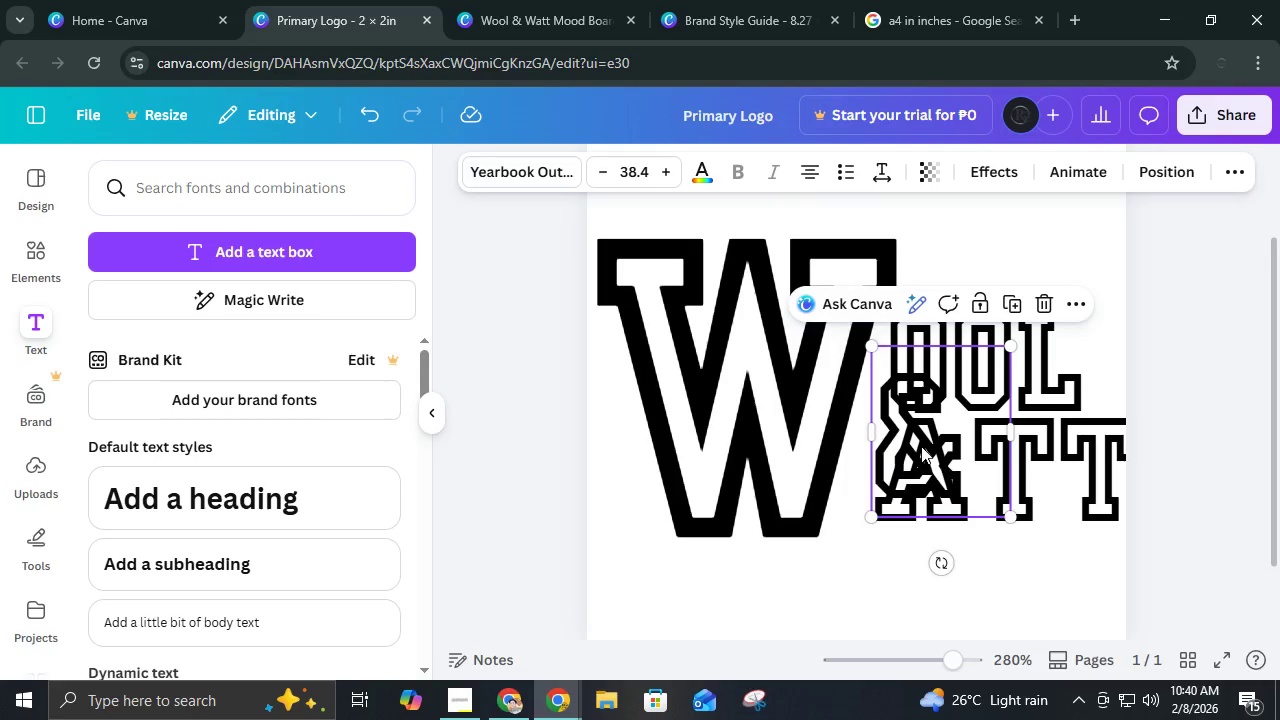 
left_click_drag(start_coordinate=[922, 446], to_coordinate=[1031, 266])
 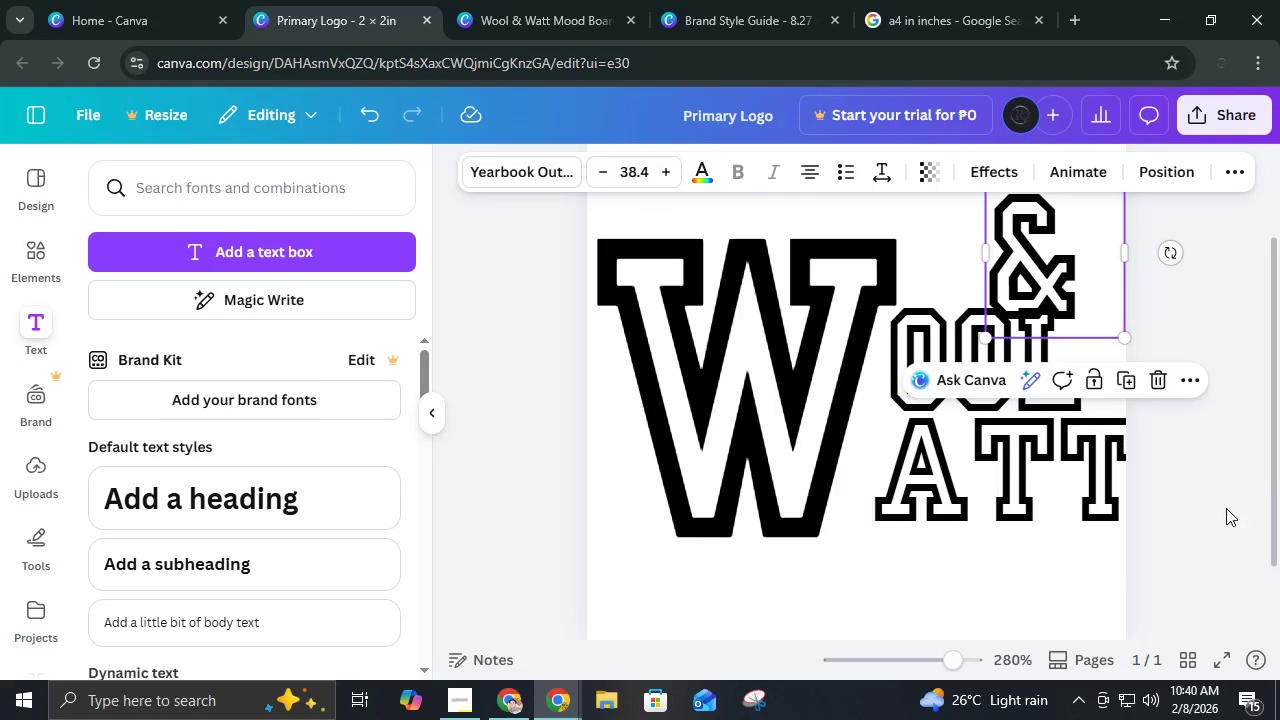 
left_click([1267, 482])
 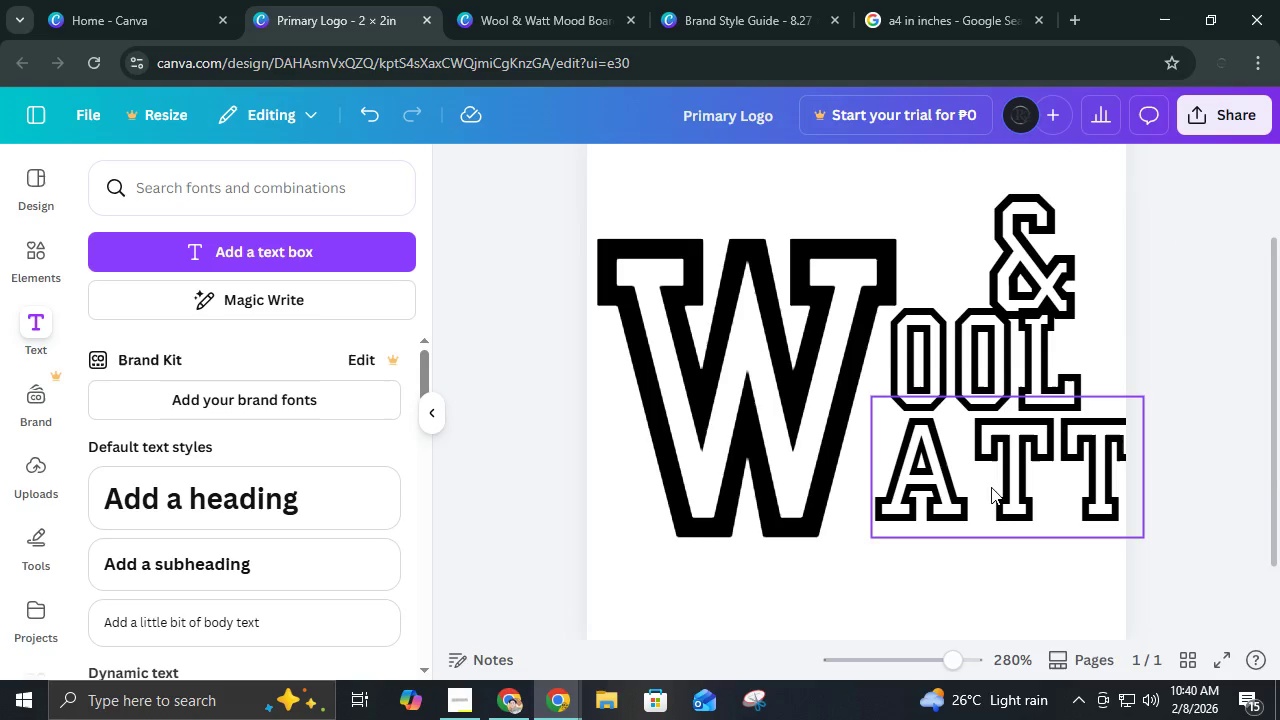 
left_click_drag(start_coordinate=[991, 487], to_coordinate=[952, 488])
 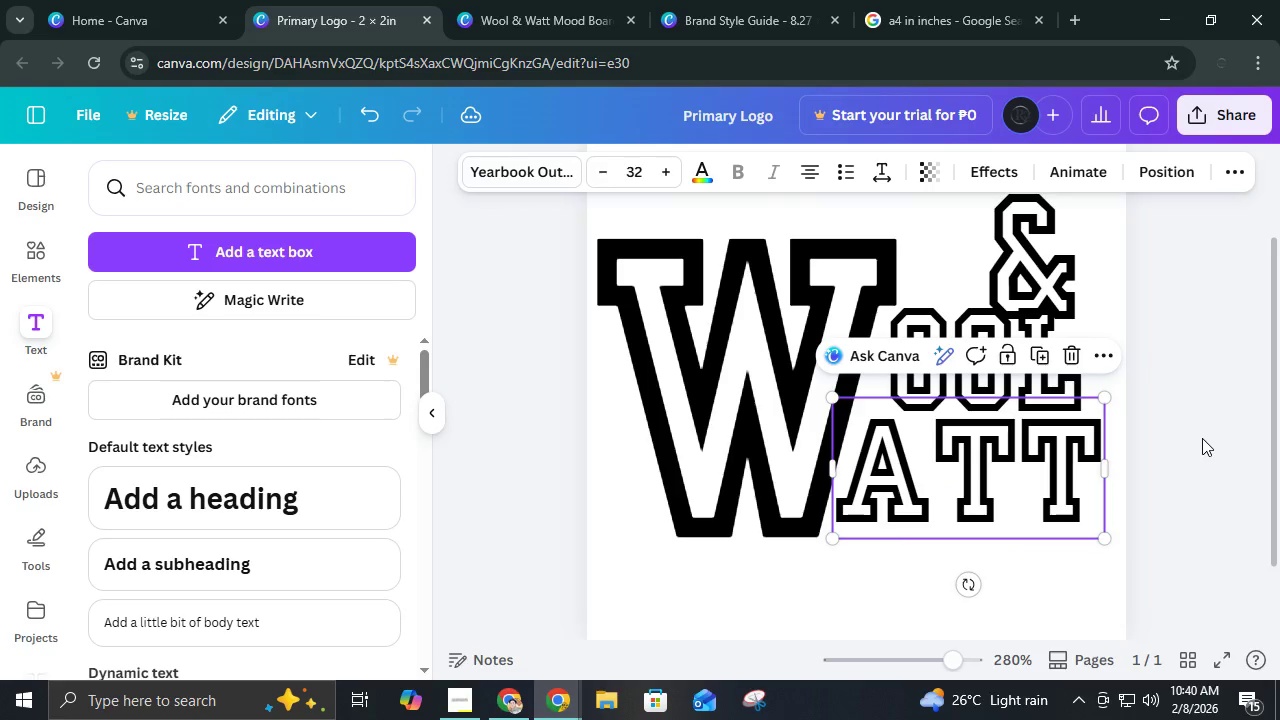 
left_click([1202, 438])
 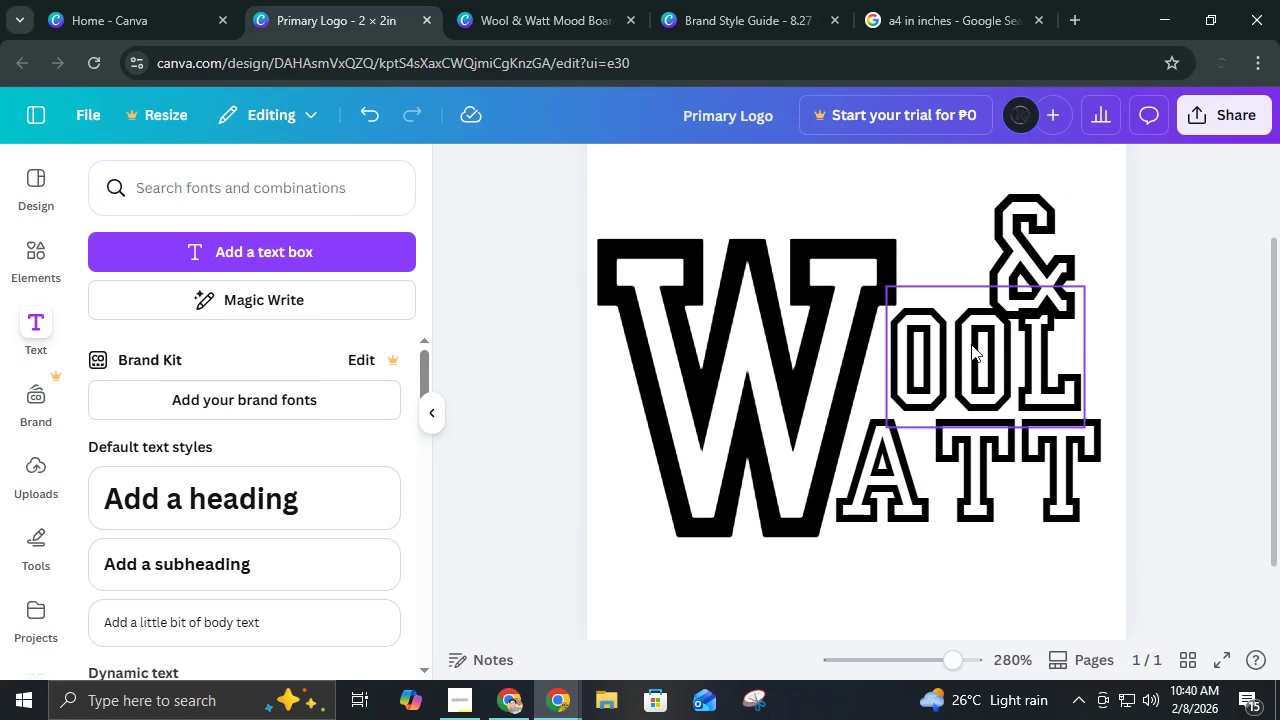 
left_click_drag(start_coordinate=[971, 344], to_coordinate=[956, 342])
 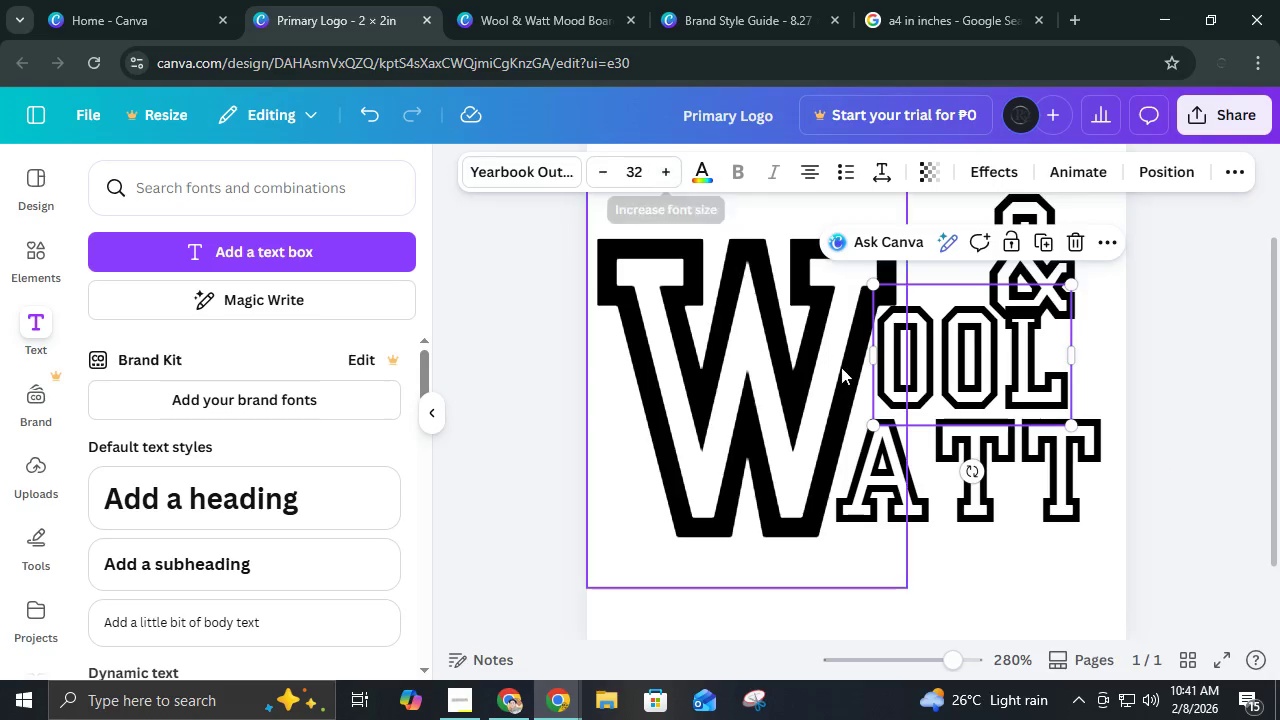 
left_click([958, 478])
 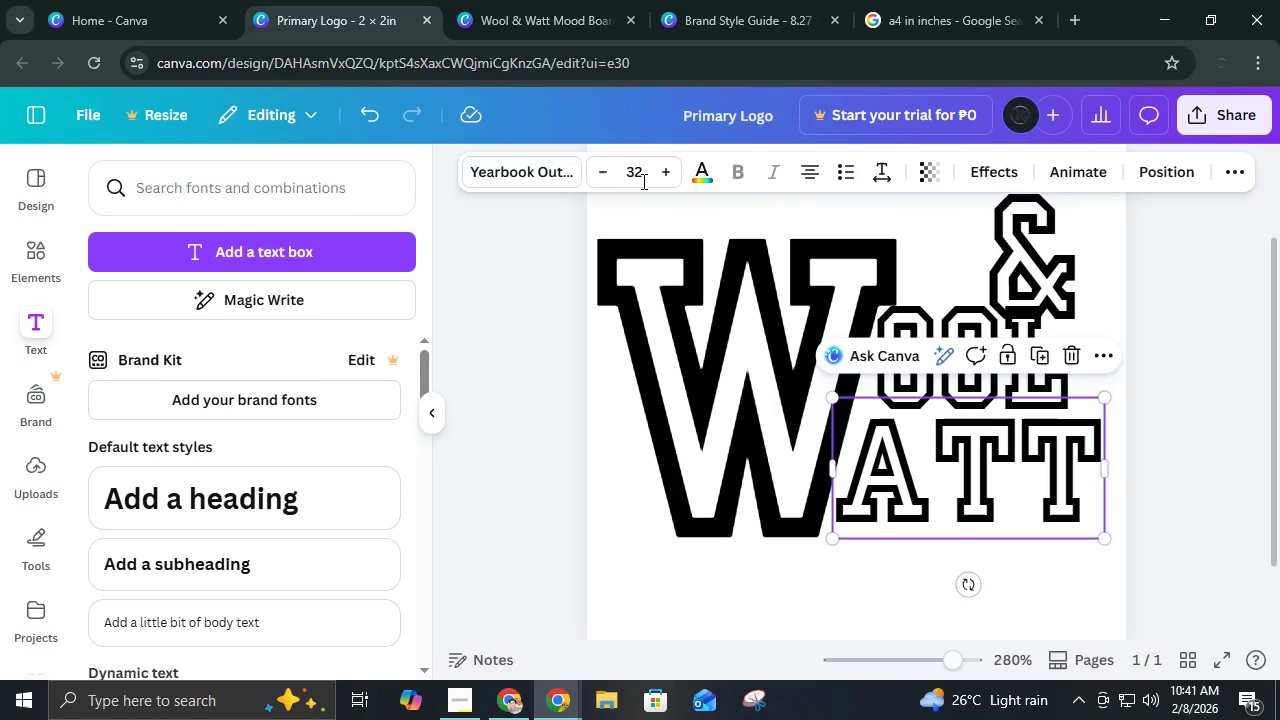 
left_click([640, 171])
 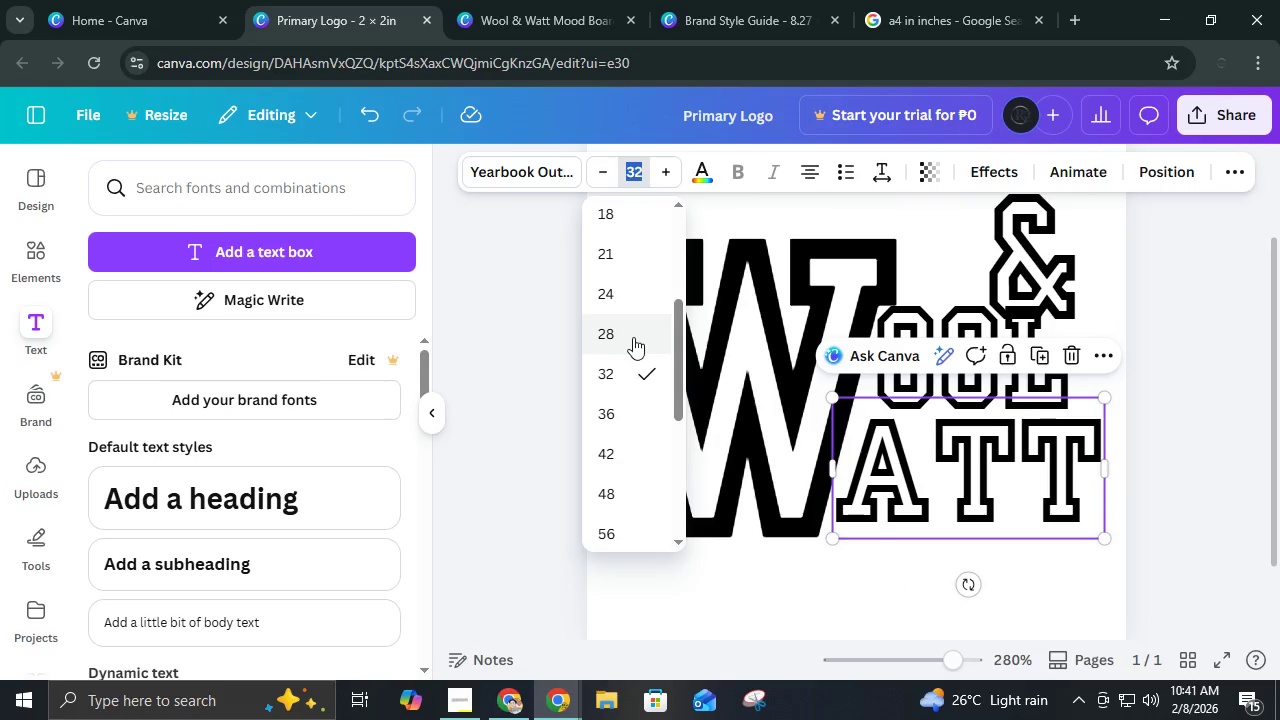 
left_click([633, 337])
 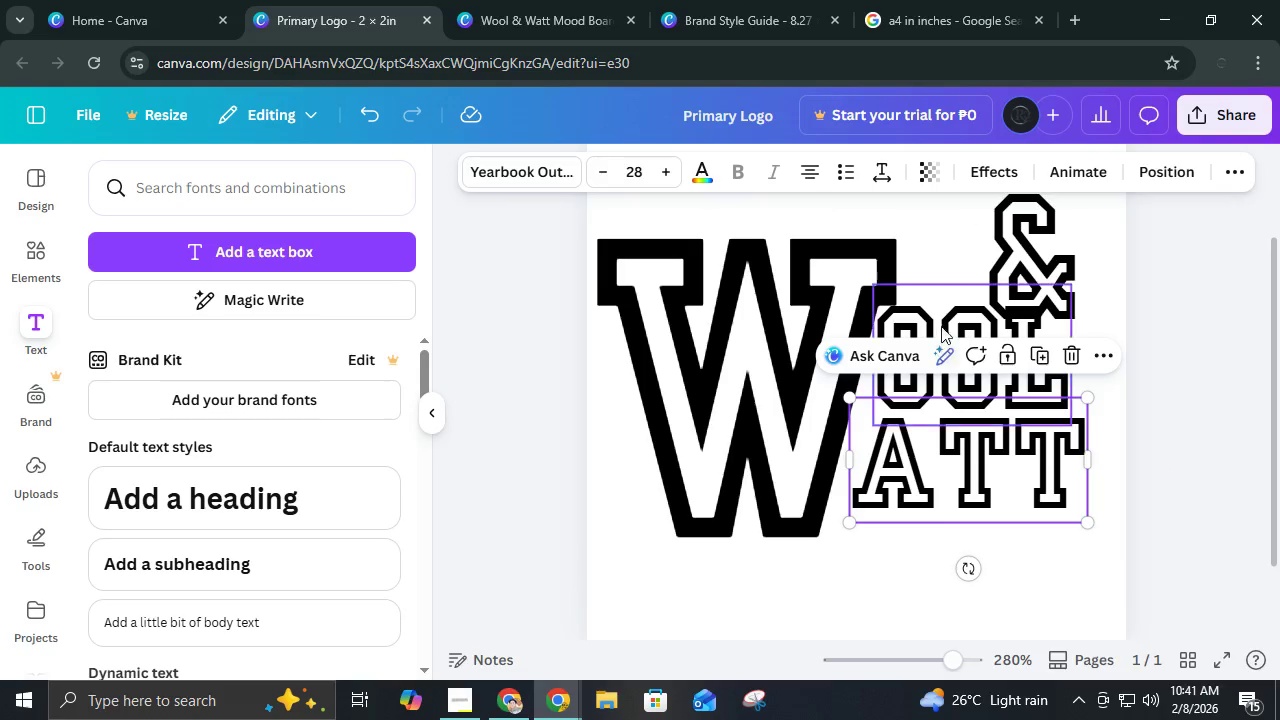 
left_click([942, 312])
 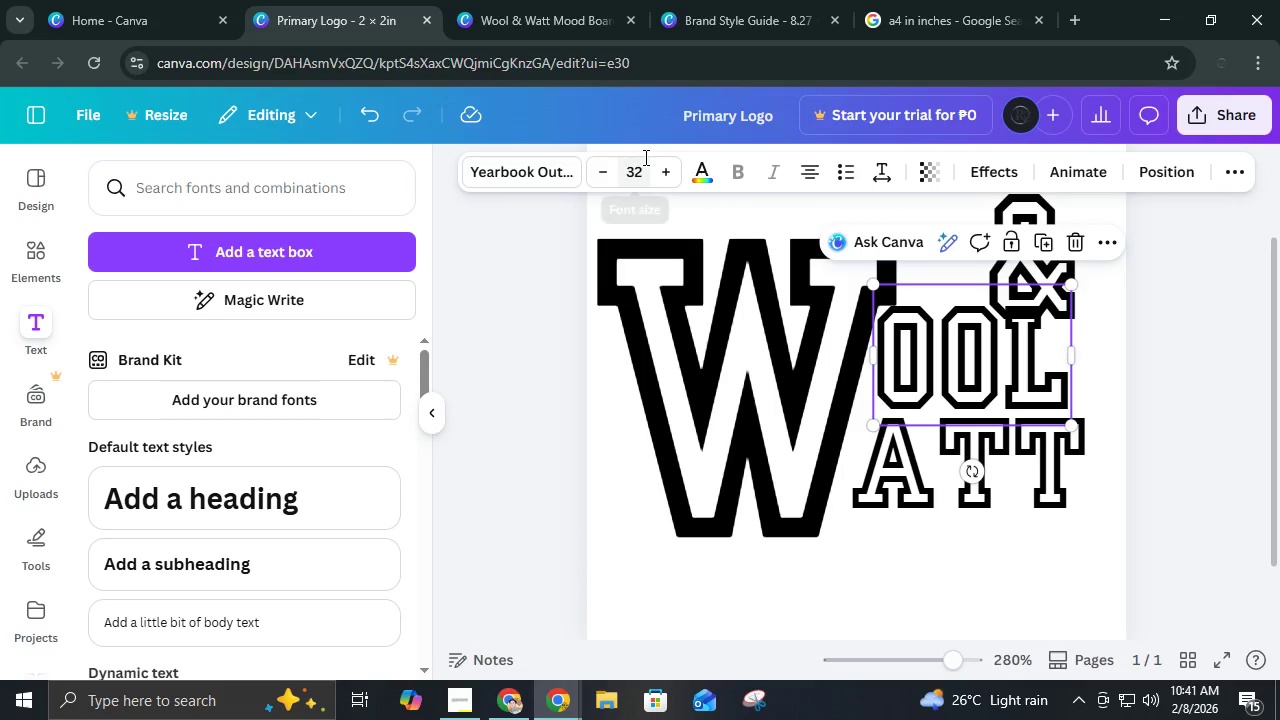 
left_click([642, 168])
 